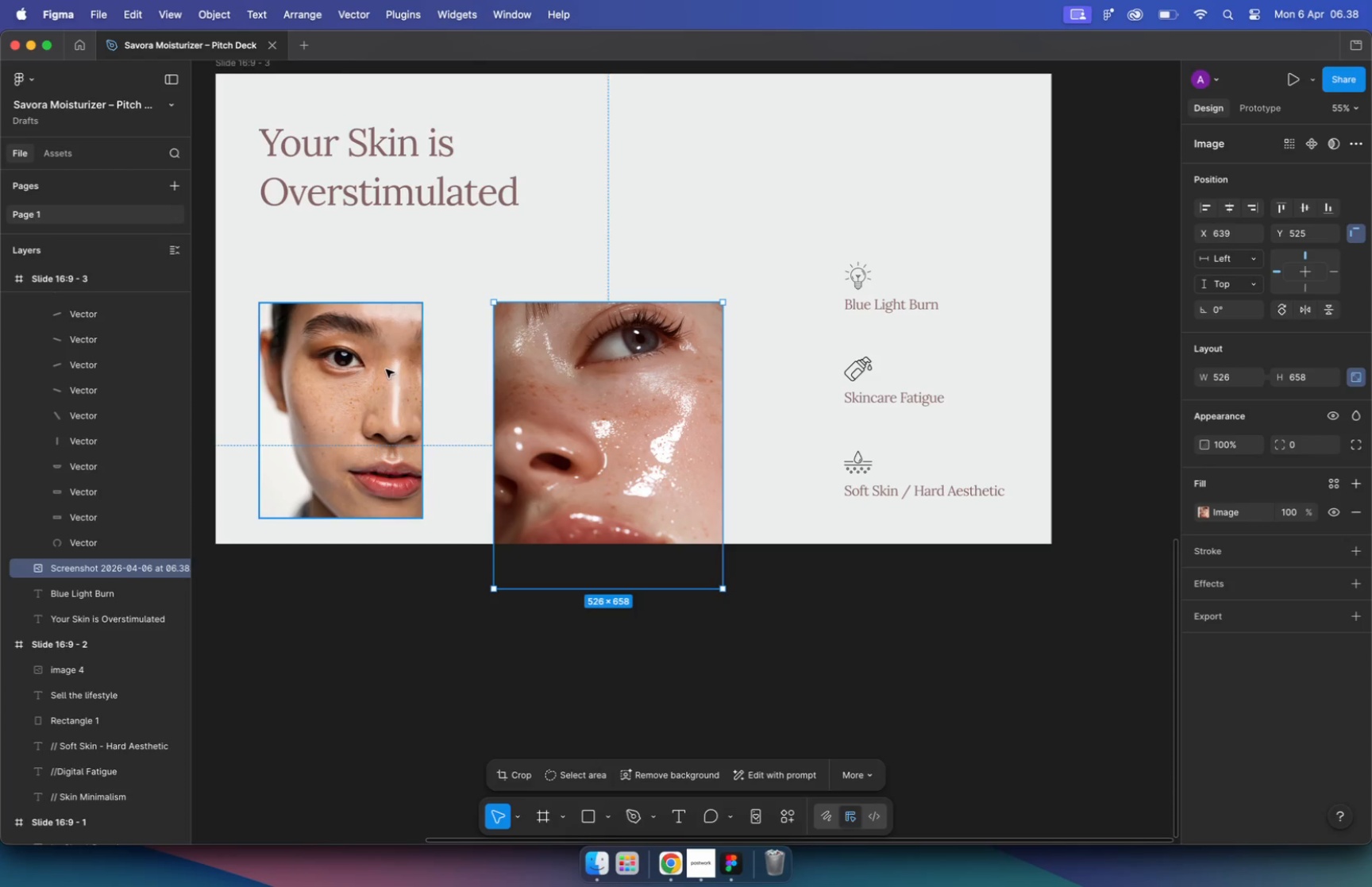 
left_click_drag(start_coordinate=[703, 395], to_coordinate=[599, 395])
 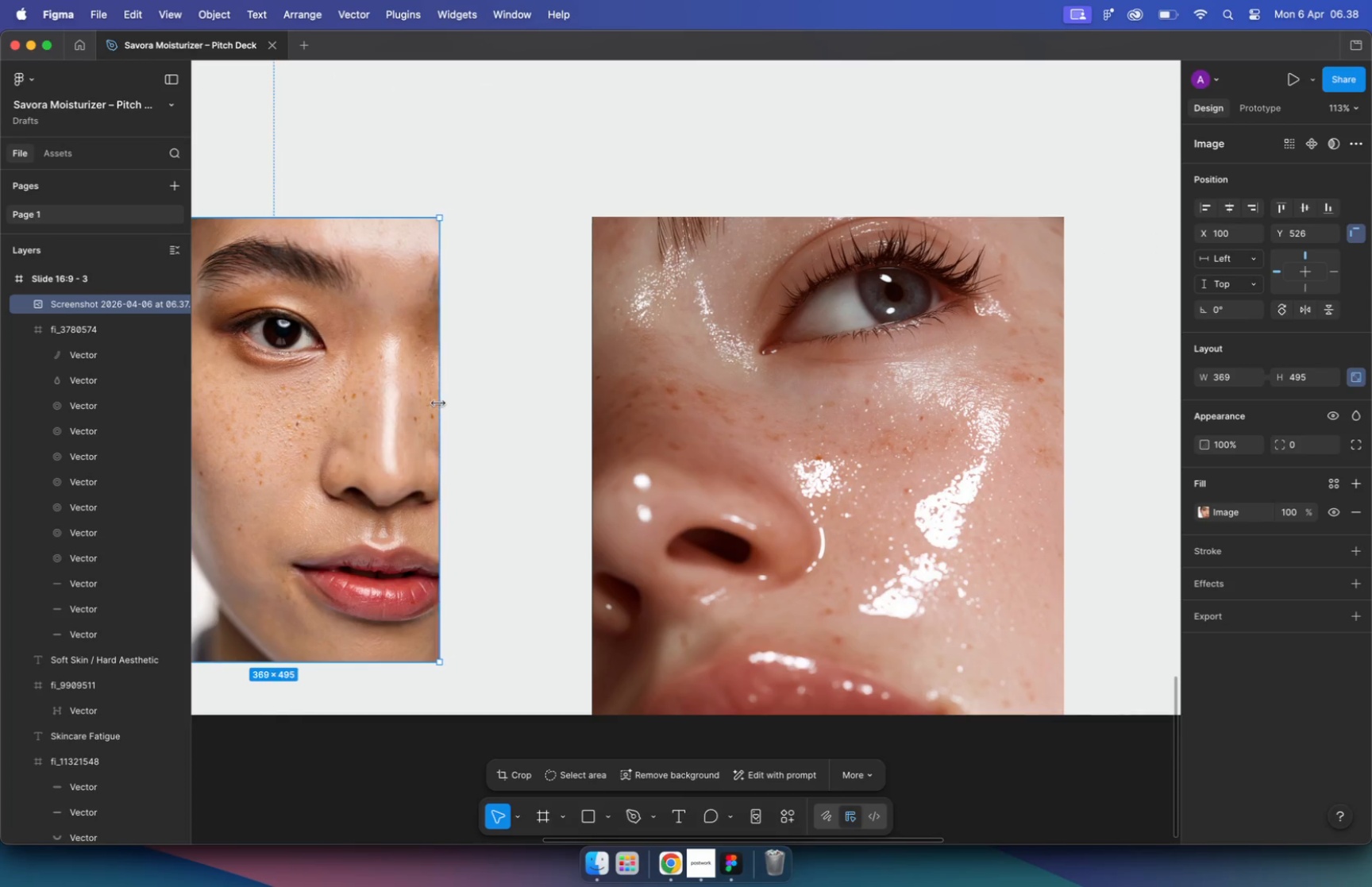 
key(Meta+CommandLeft)
 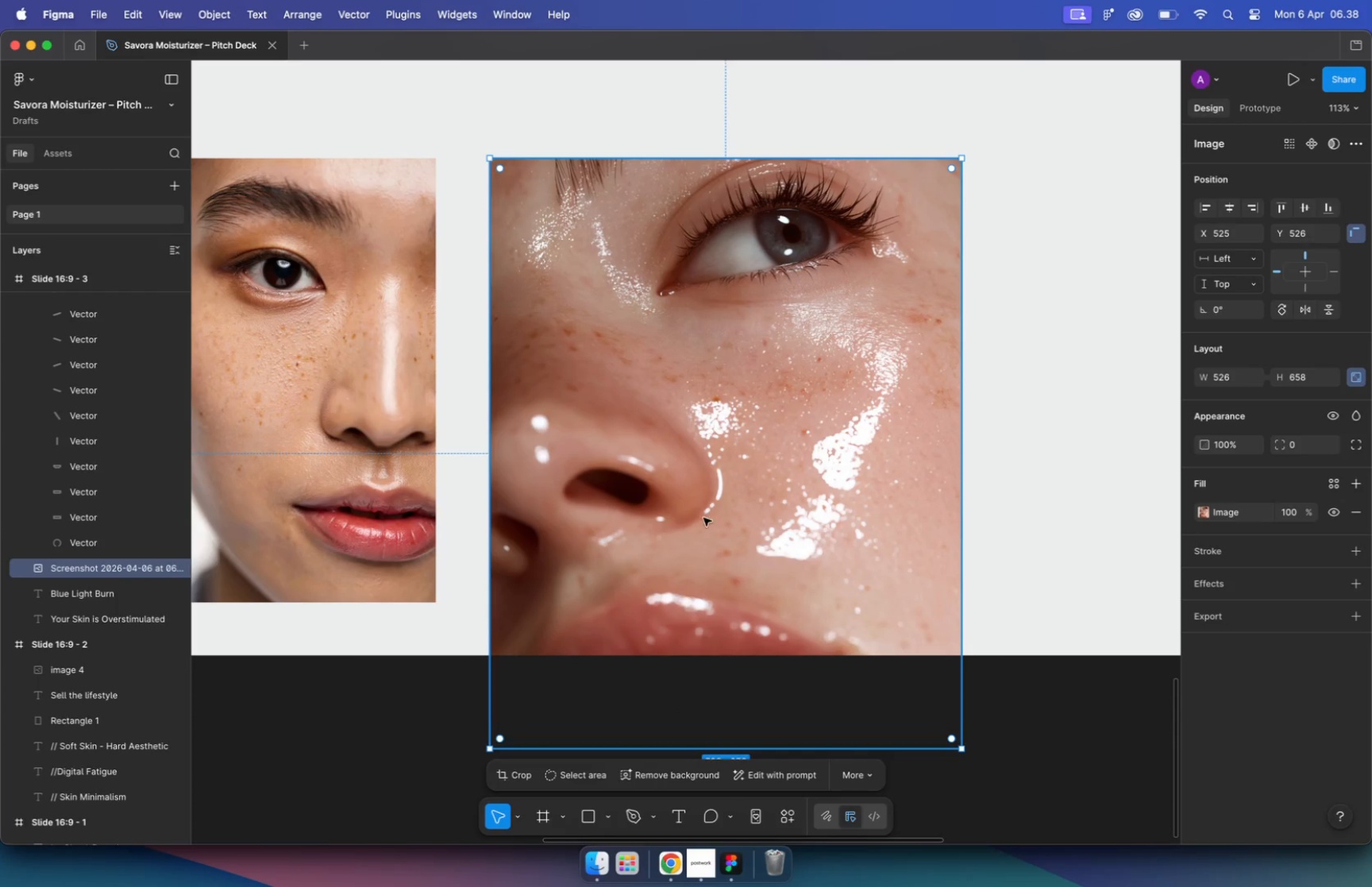 
scroll: coordinate [615, 399], scroll_direction: down, amount: 2.0
 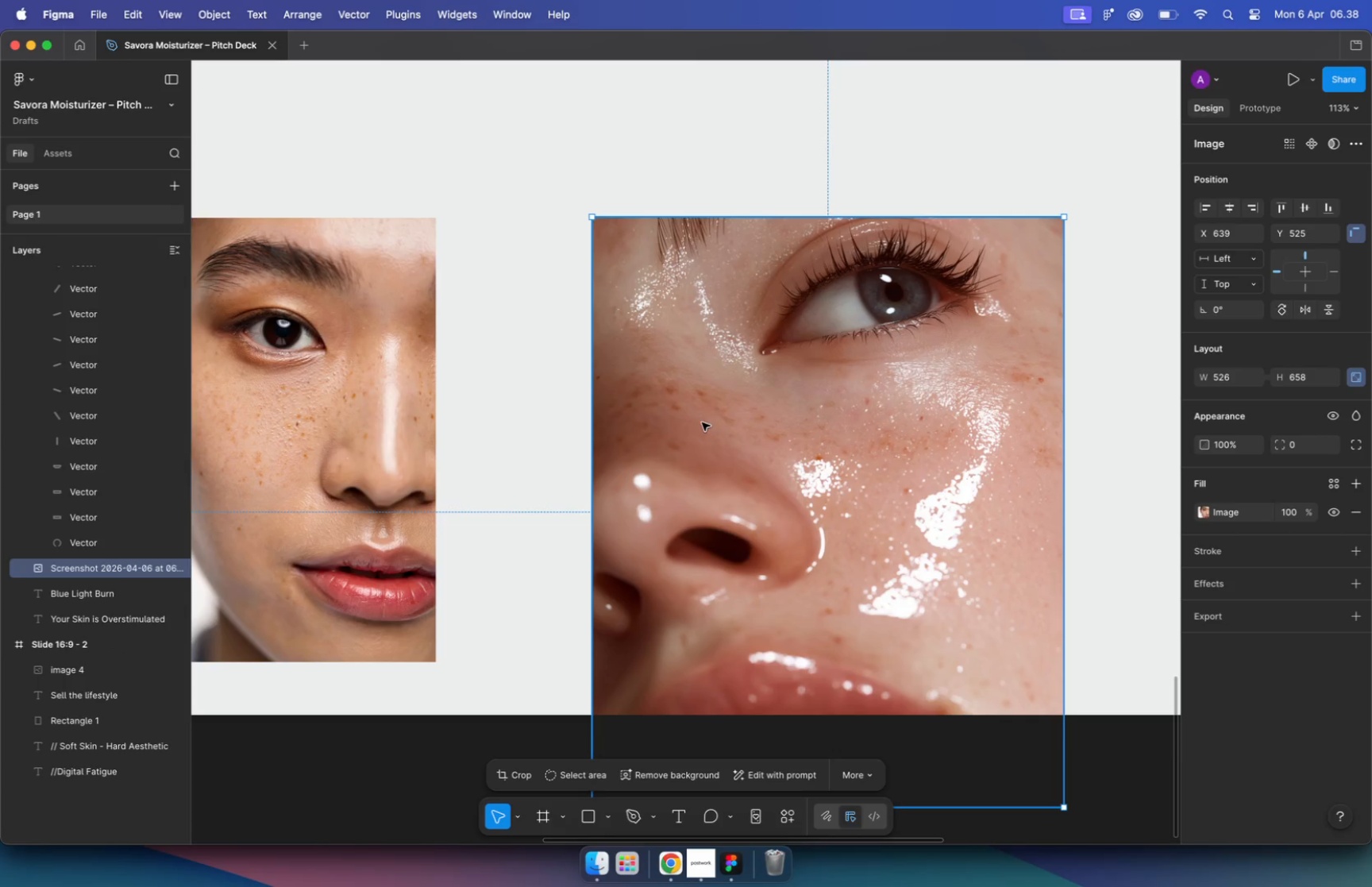 
key(Shift+ShiftLeft)
 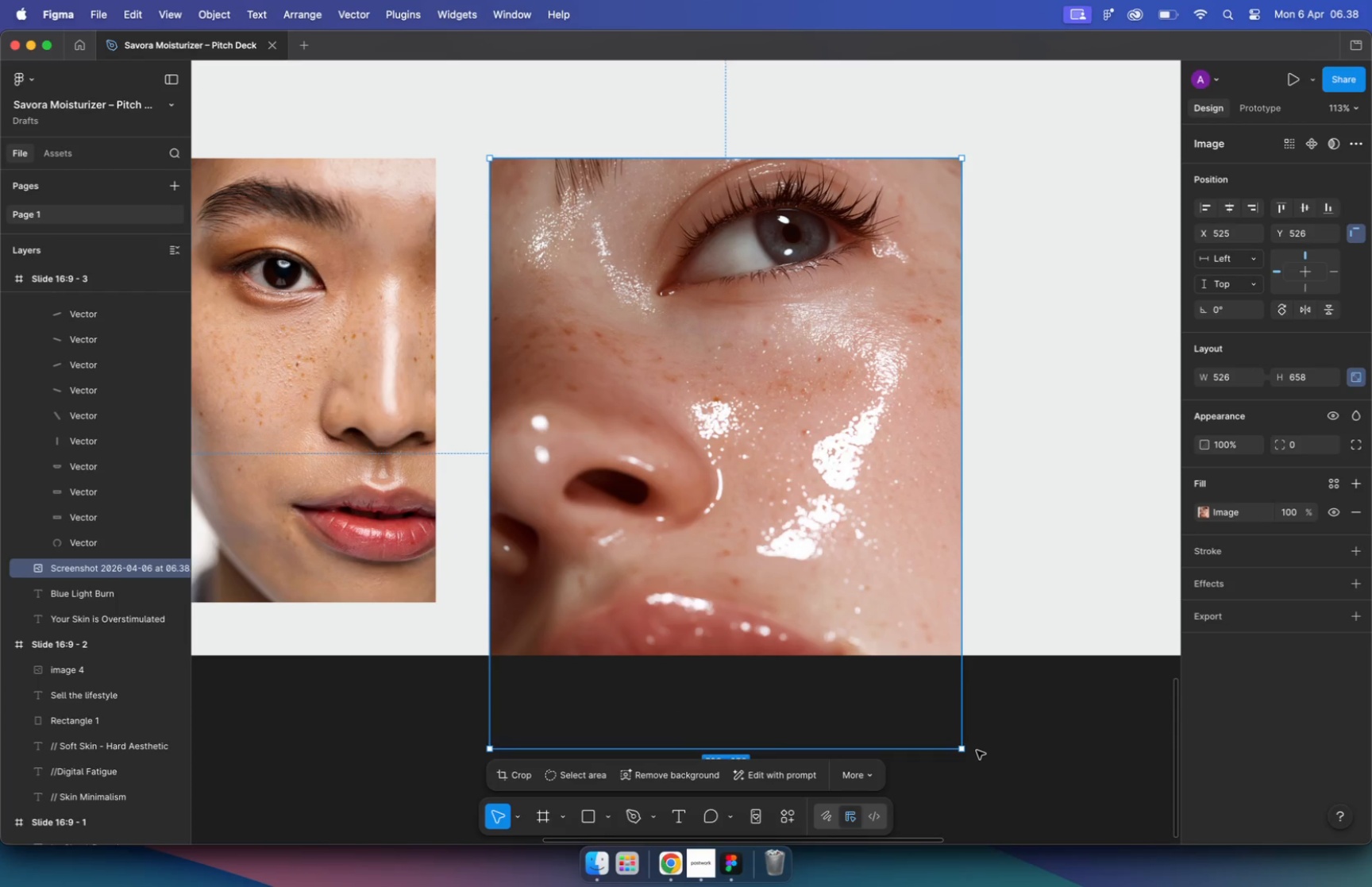 
left_click_drag(start_coordinate=[965, 748], to_coordinate=[773, 603])
 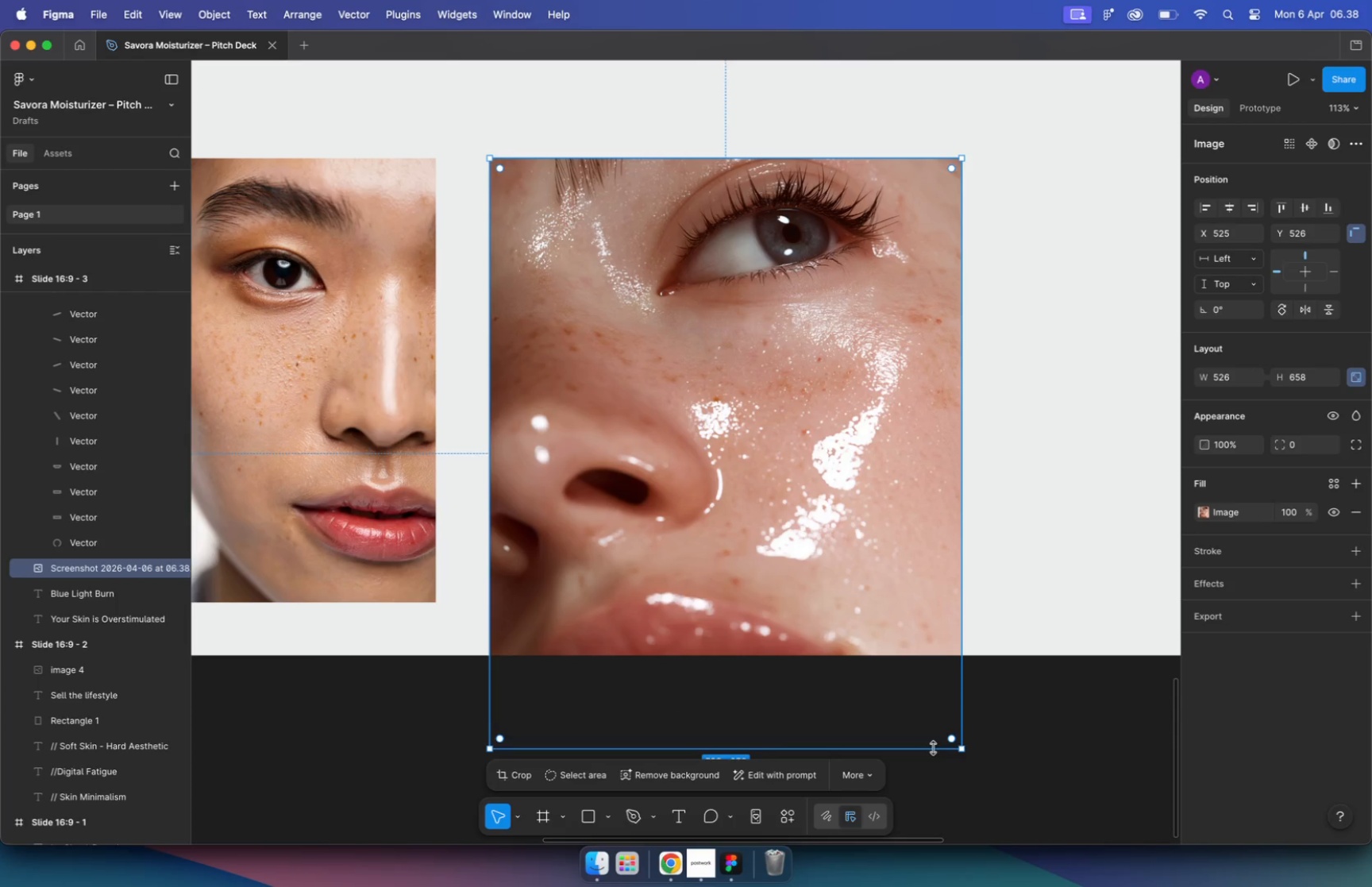 
hold_key(key=ShiftLeft, duration=1.3)
 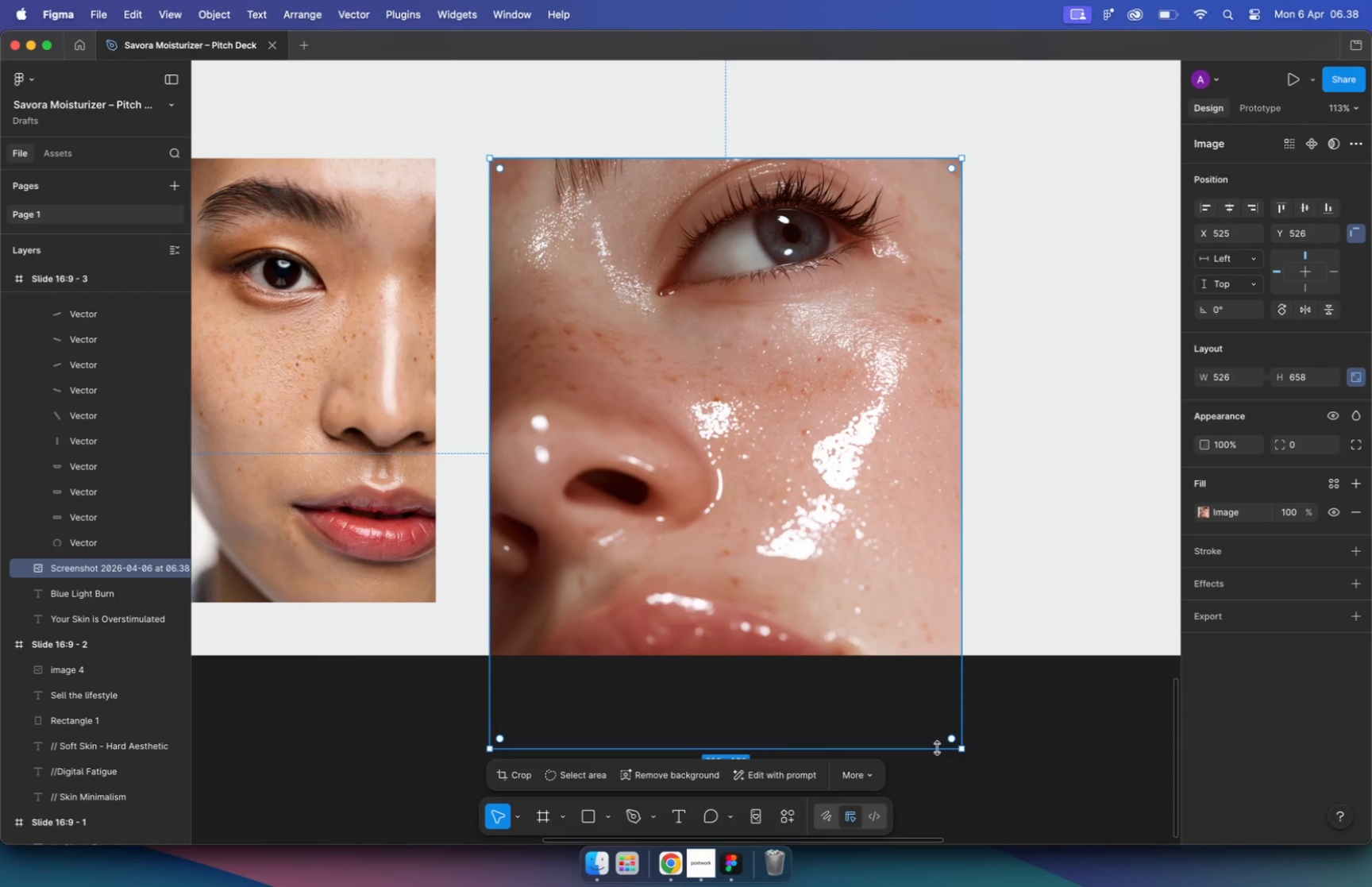 
hold_key(key=CommandLeft, duration=1.64)
left_click([933, 428])
 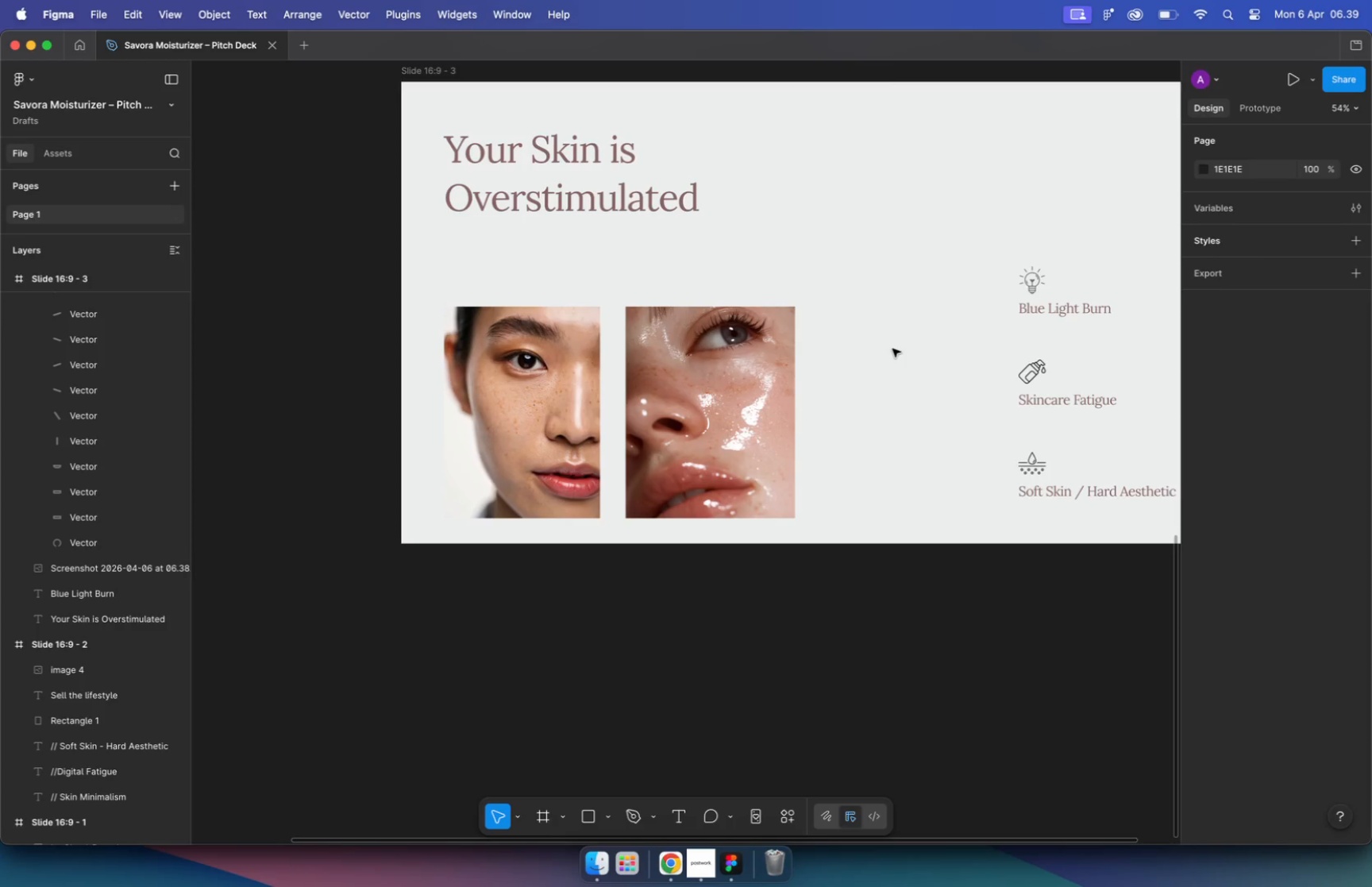 
scroll: coordinate [750, 403], scroll_direction: down, amount: 10.0
 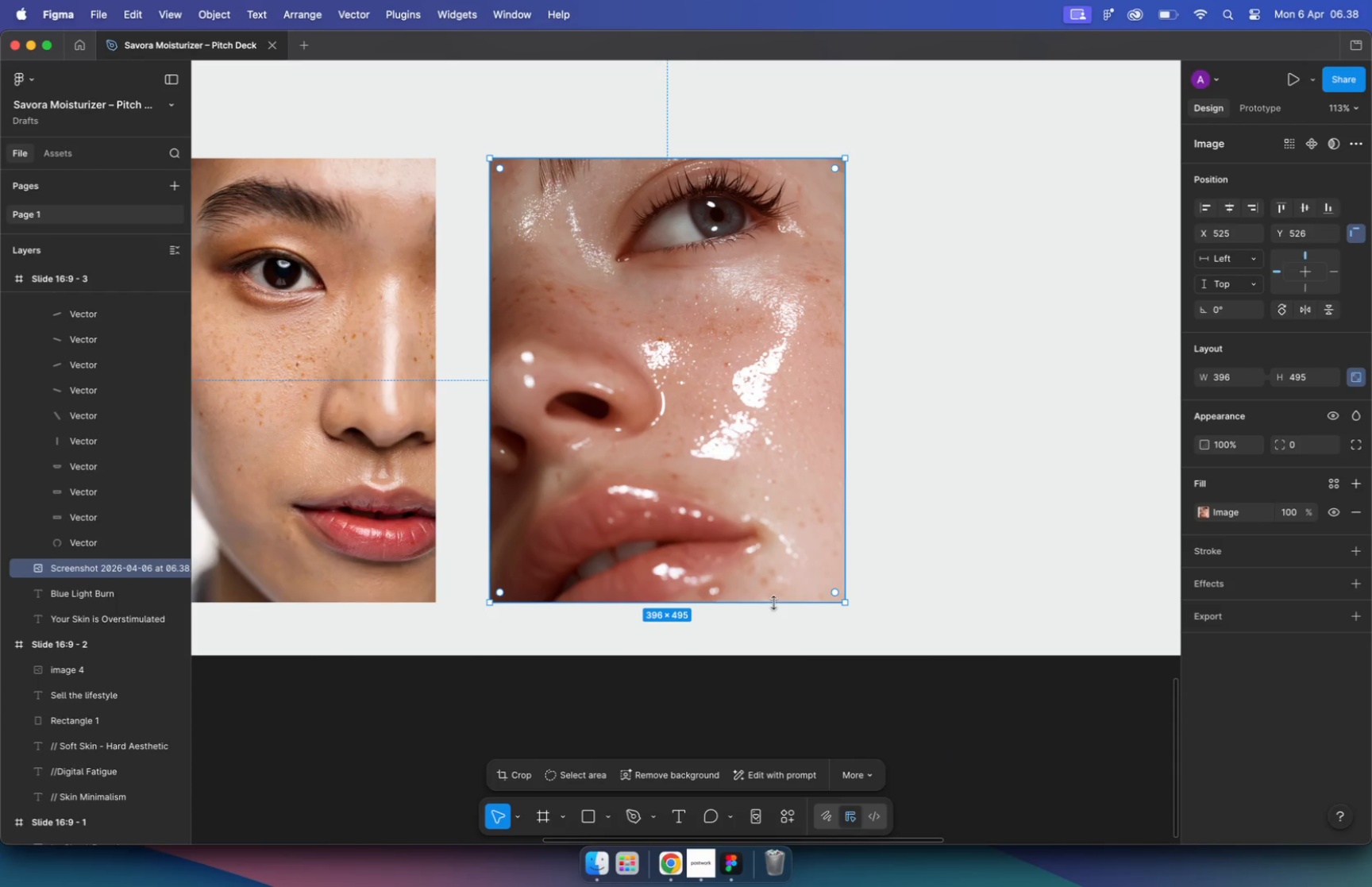 
wait(5.71)
 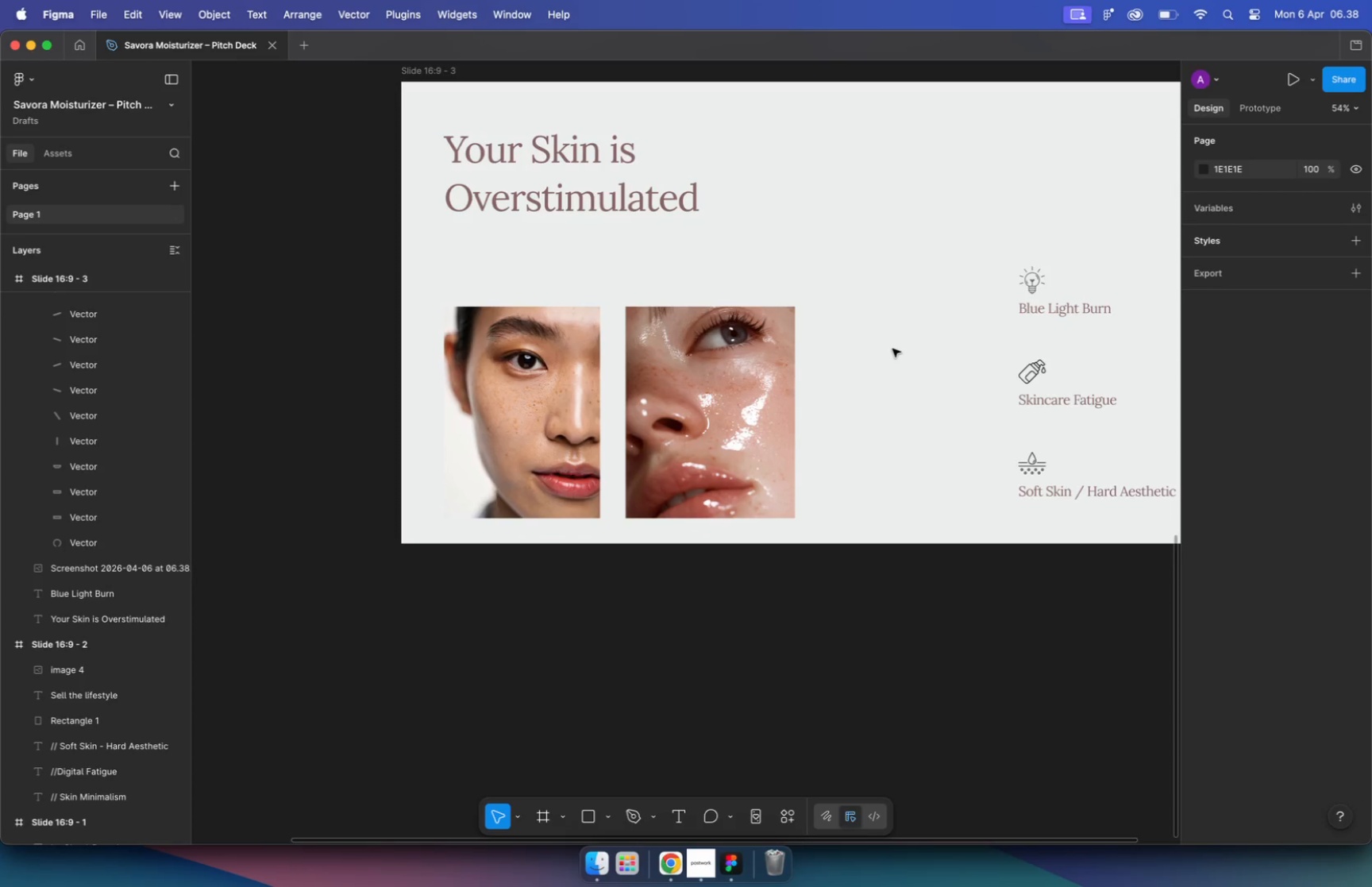 
left_click([892, 349])
 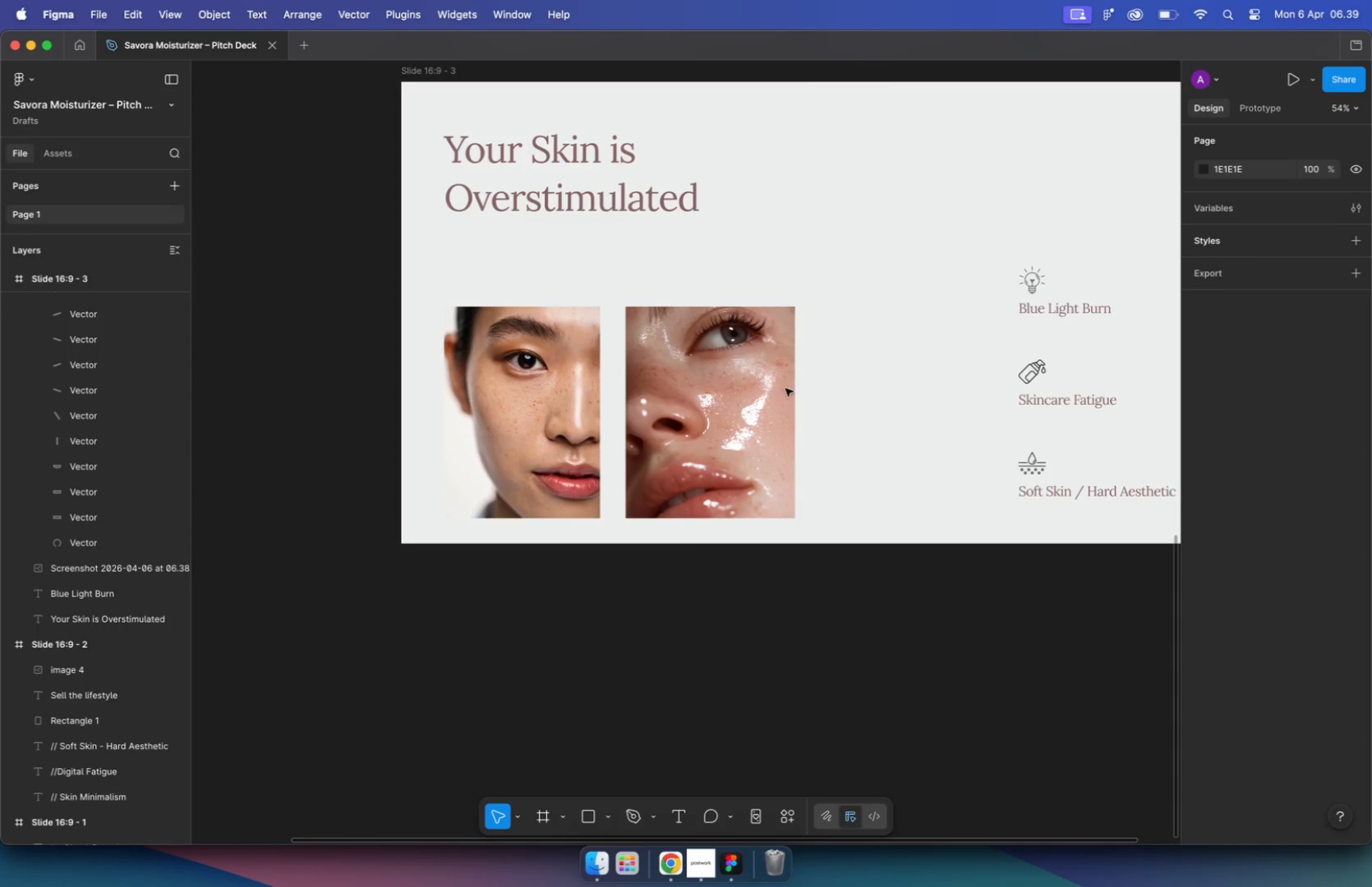 
left_click([777, 391])
 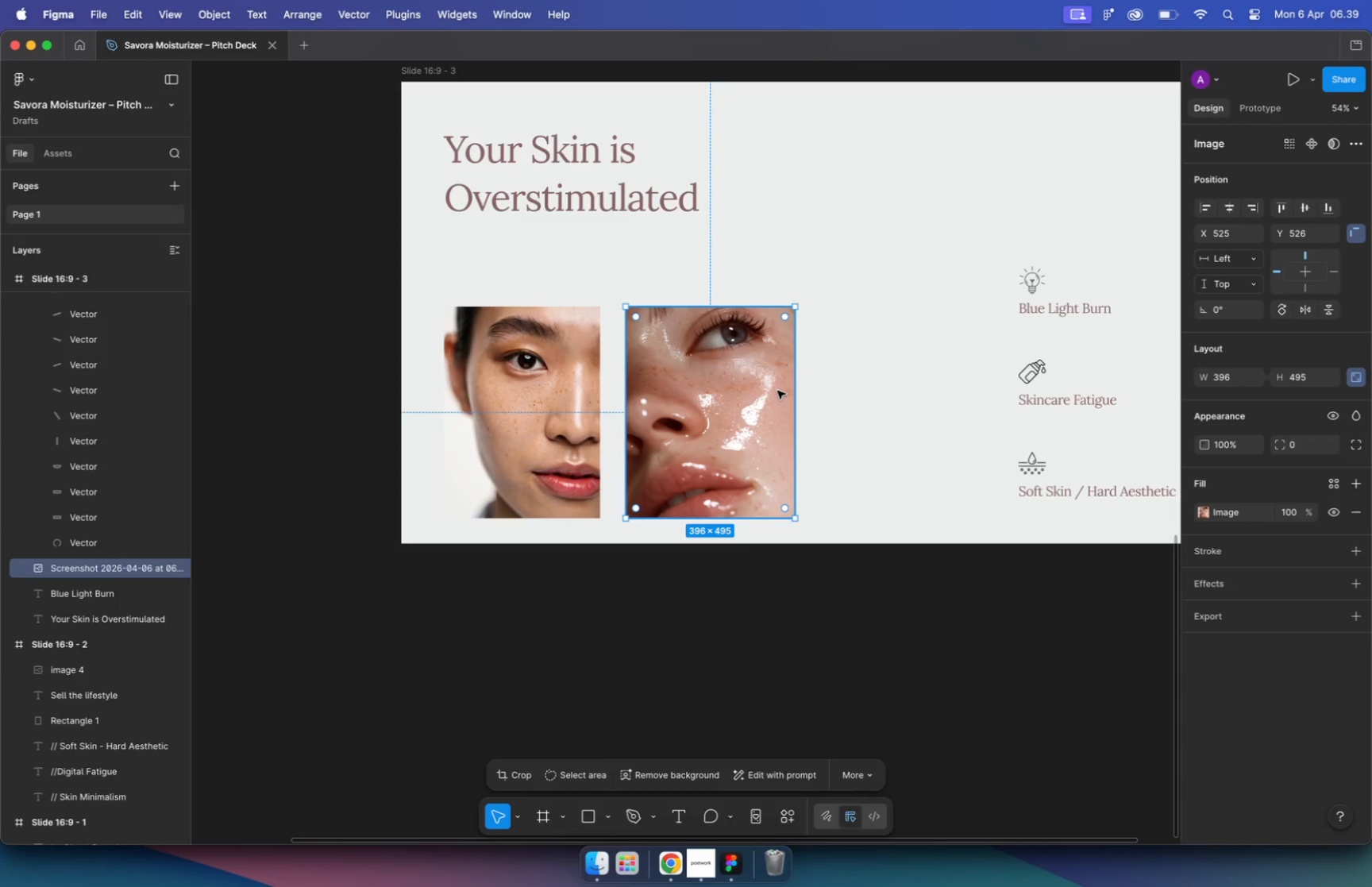 
left_click_drag(start_coordinate=[519, 403], to_coordinate=[896, 394])
 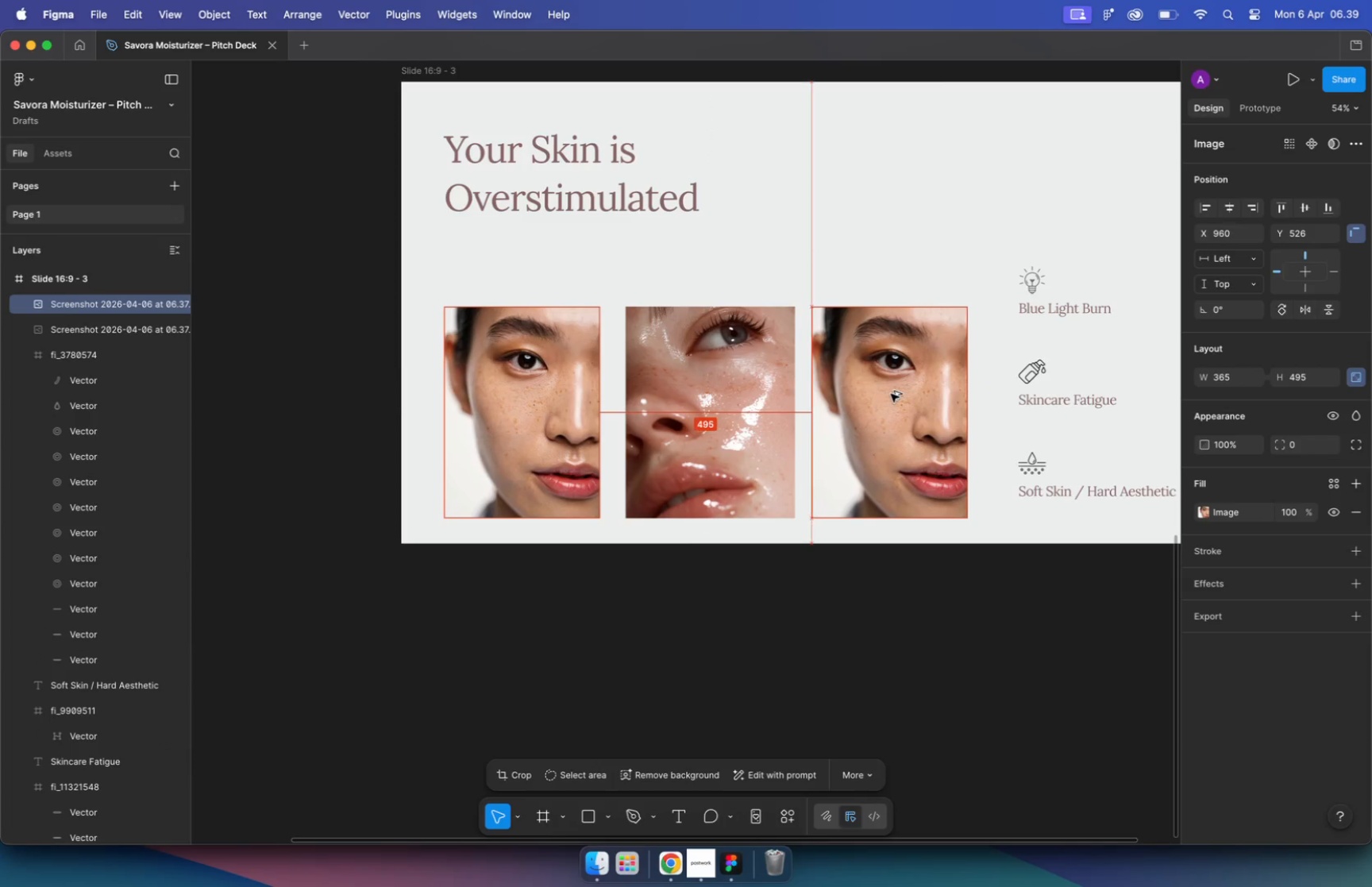 
hold_key(key=ShiftLeft, duration=3.5)
 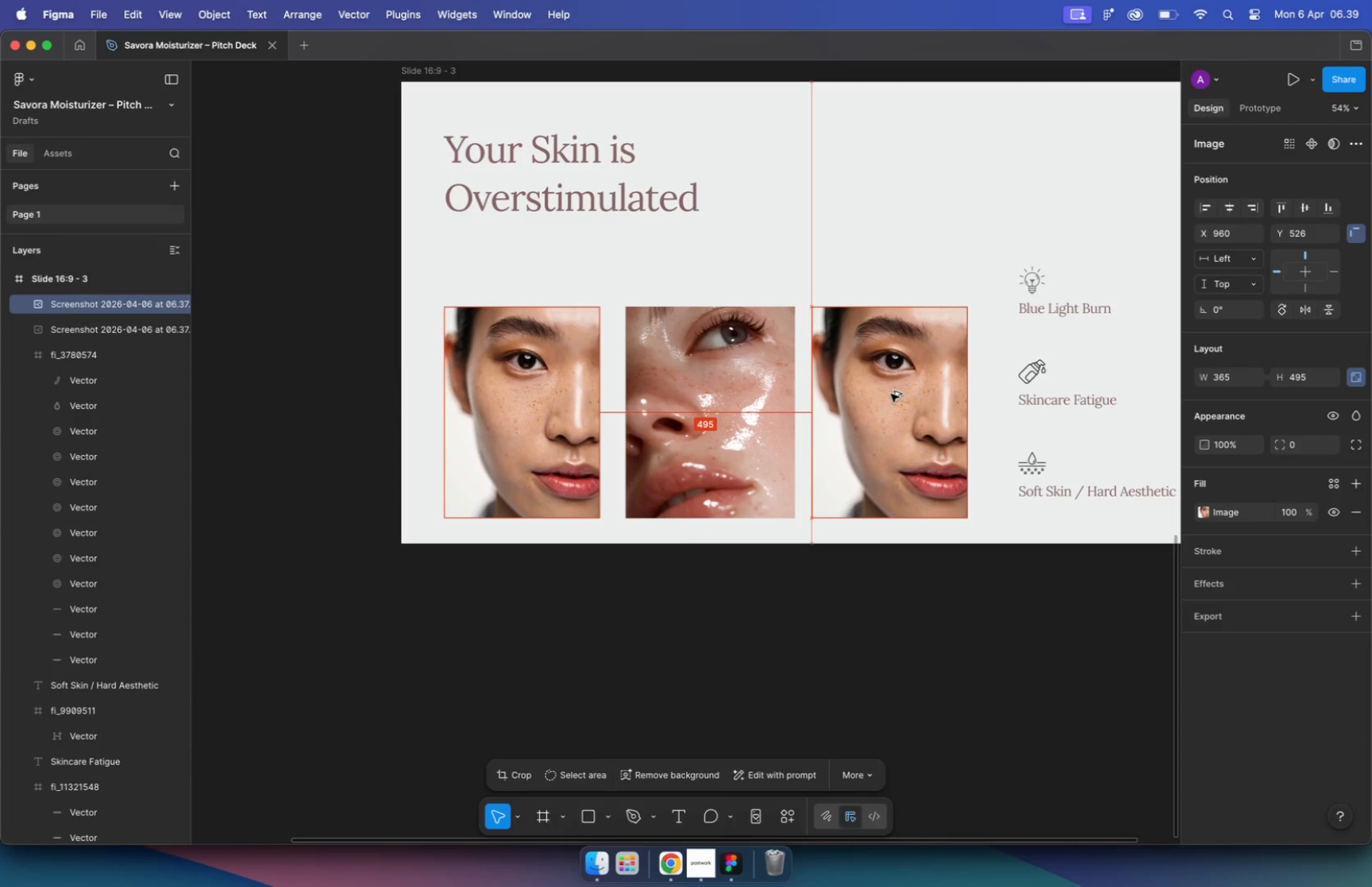 
hold_key(key=OptionLeft, duration=3.26)
 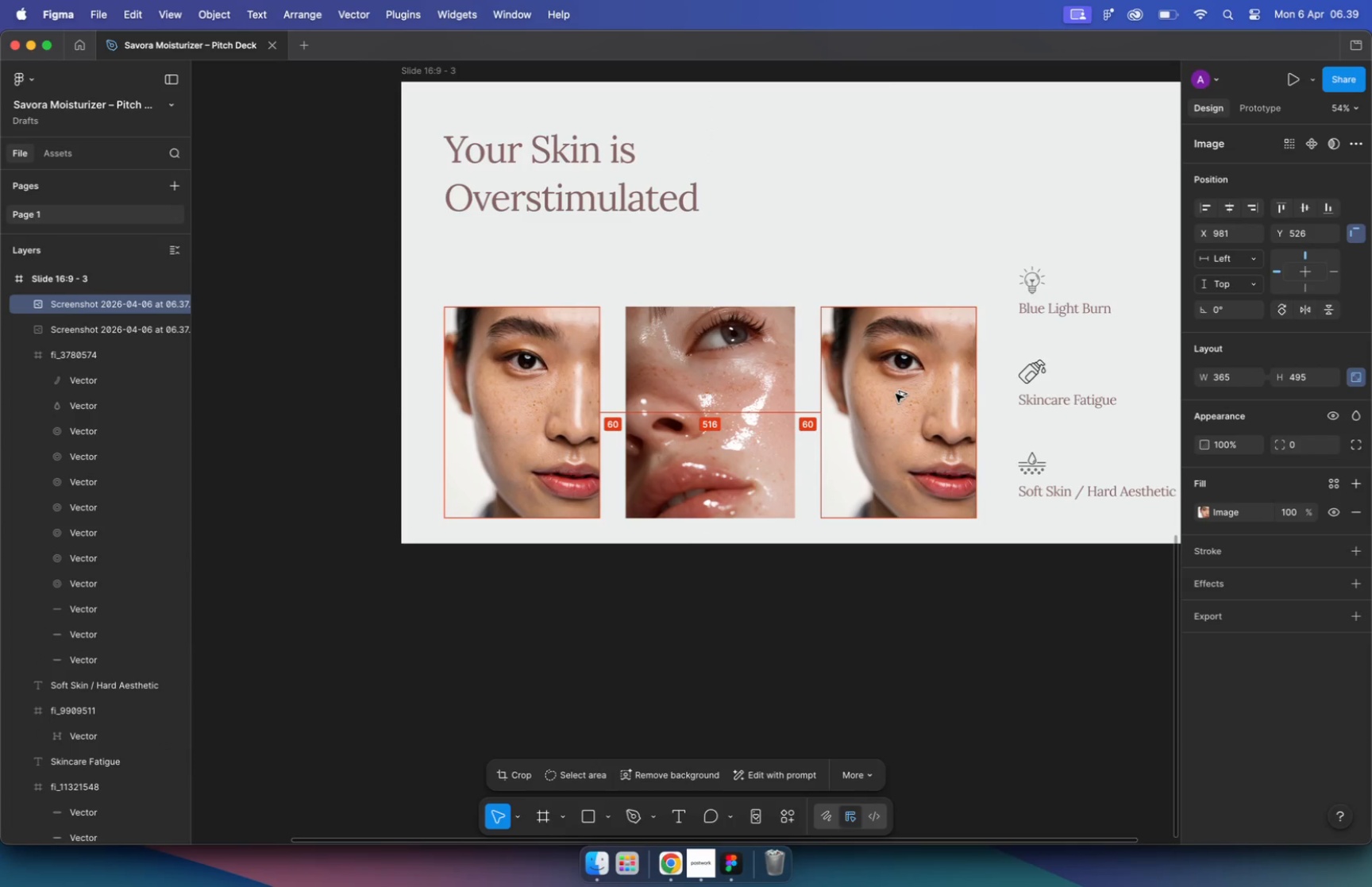 
key(Backspace)
 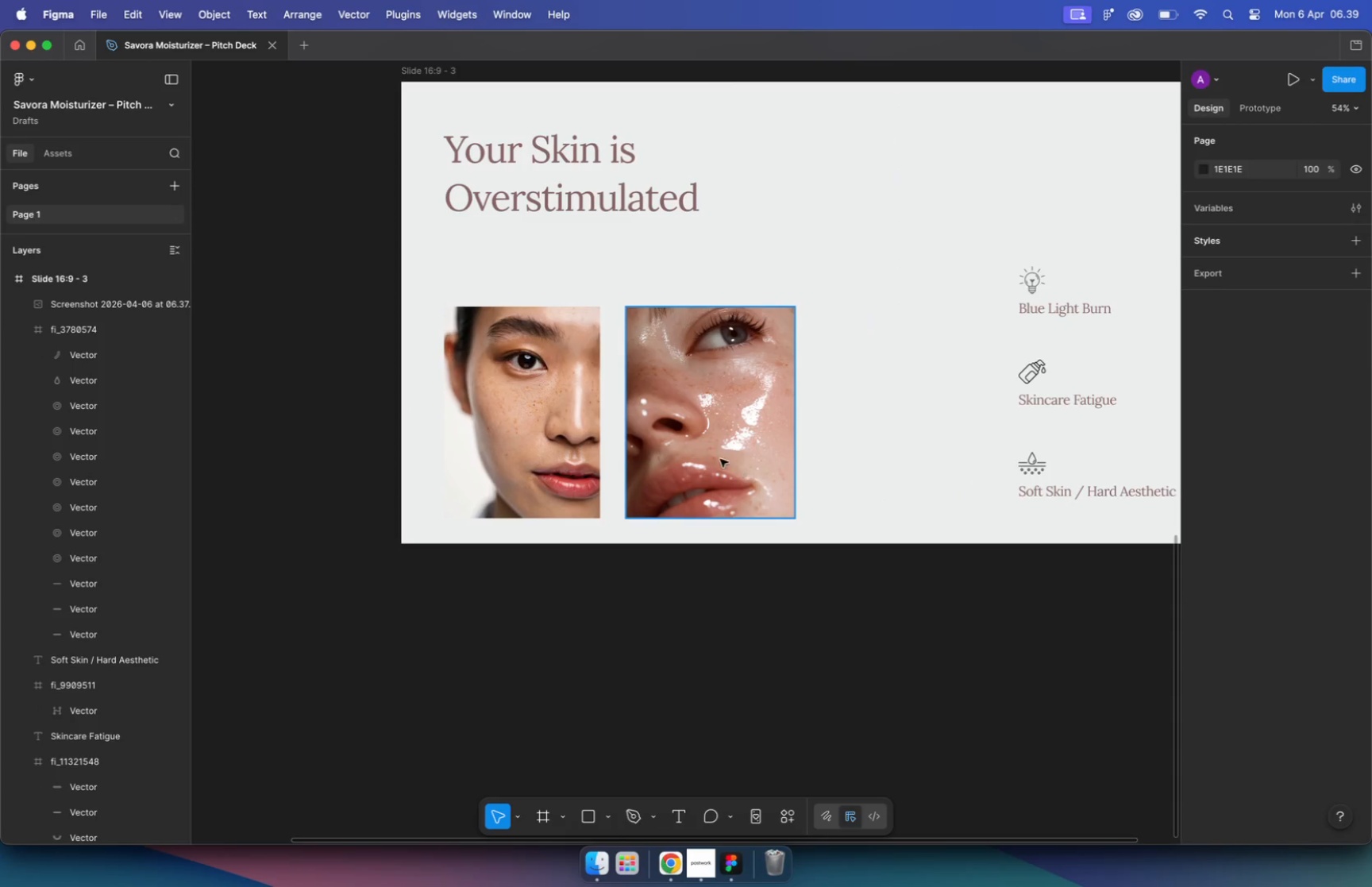 
left_click([695, 438])
 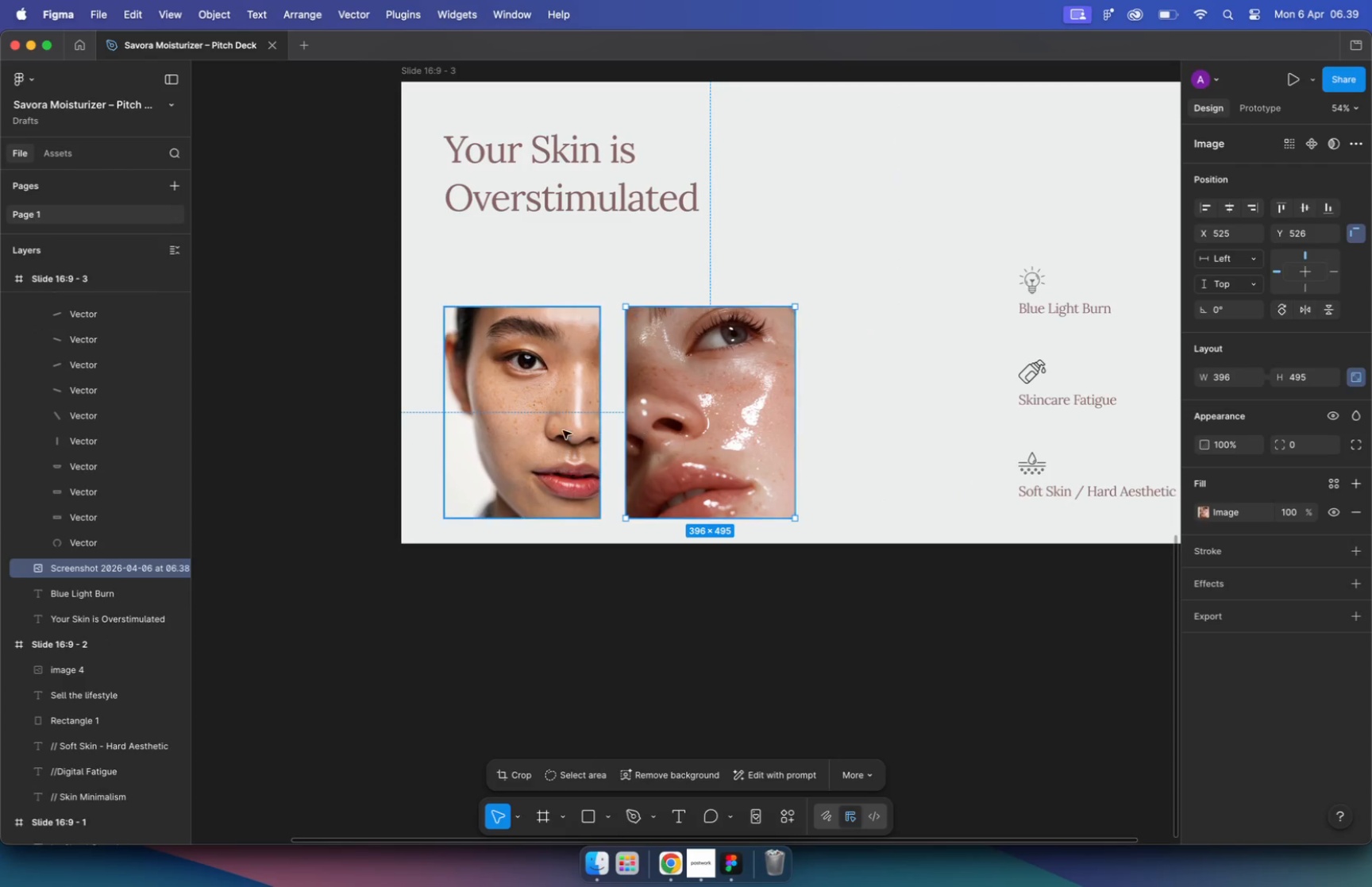 
hold_key(key=ShiftLeft, duration=0.36)
double_click([553, 429])
 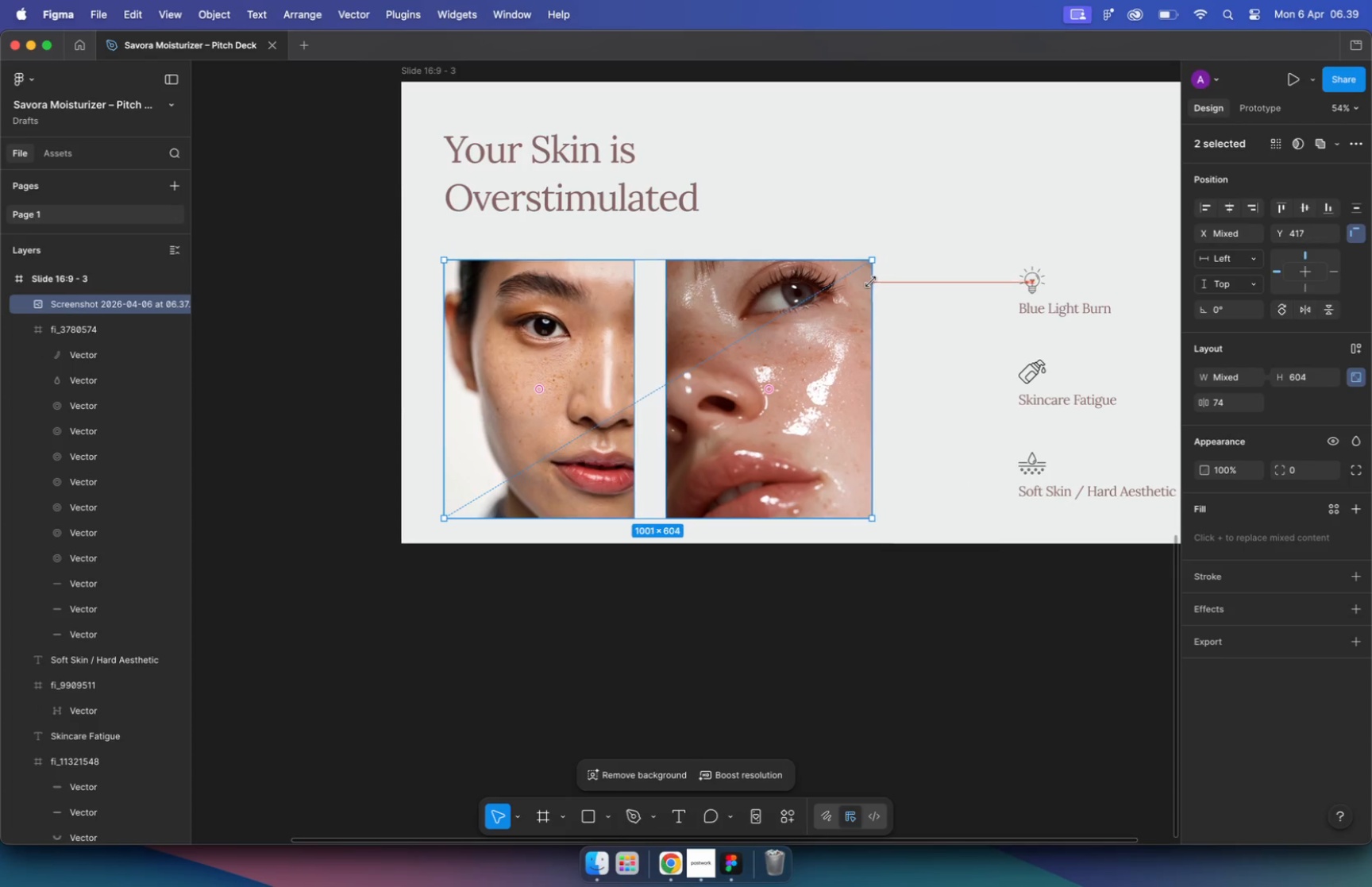 
left_click_drag(start_coordinate=[795, 308], to_coordinate=[852, 286])
 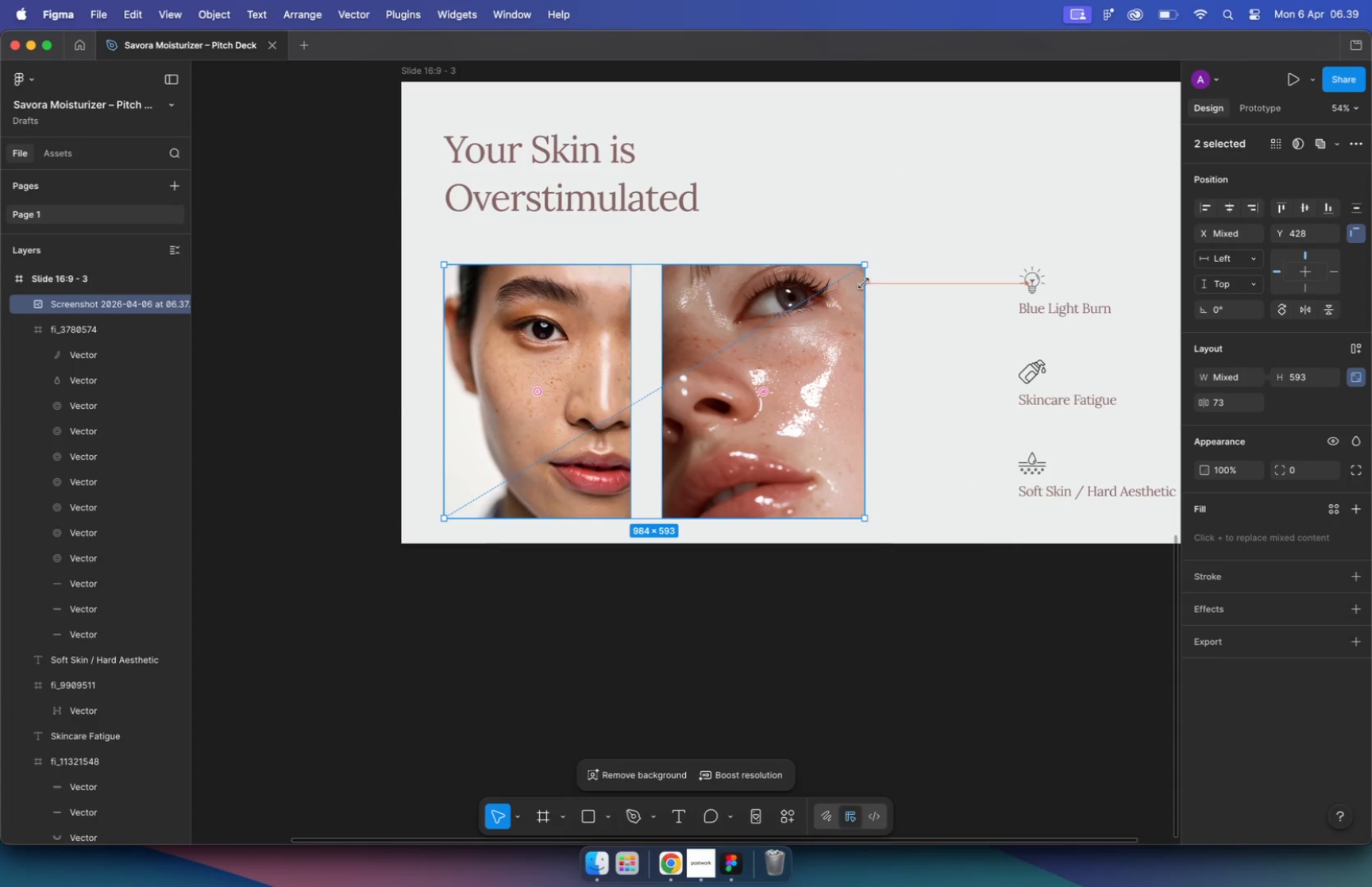 
hold_key(key=ShiftLeft, duration=4.01)
 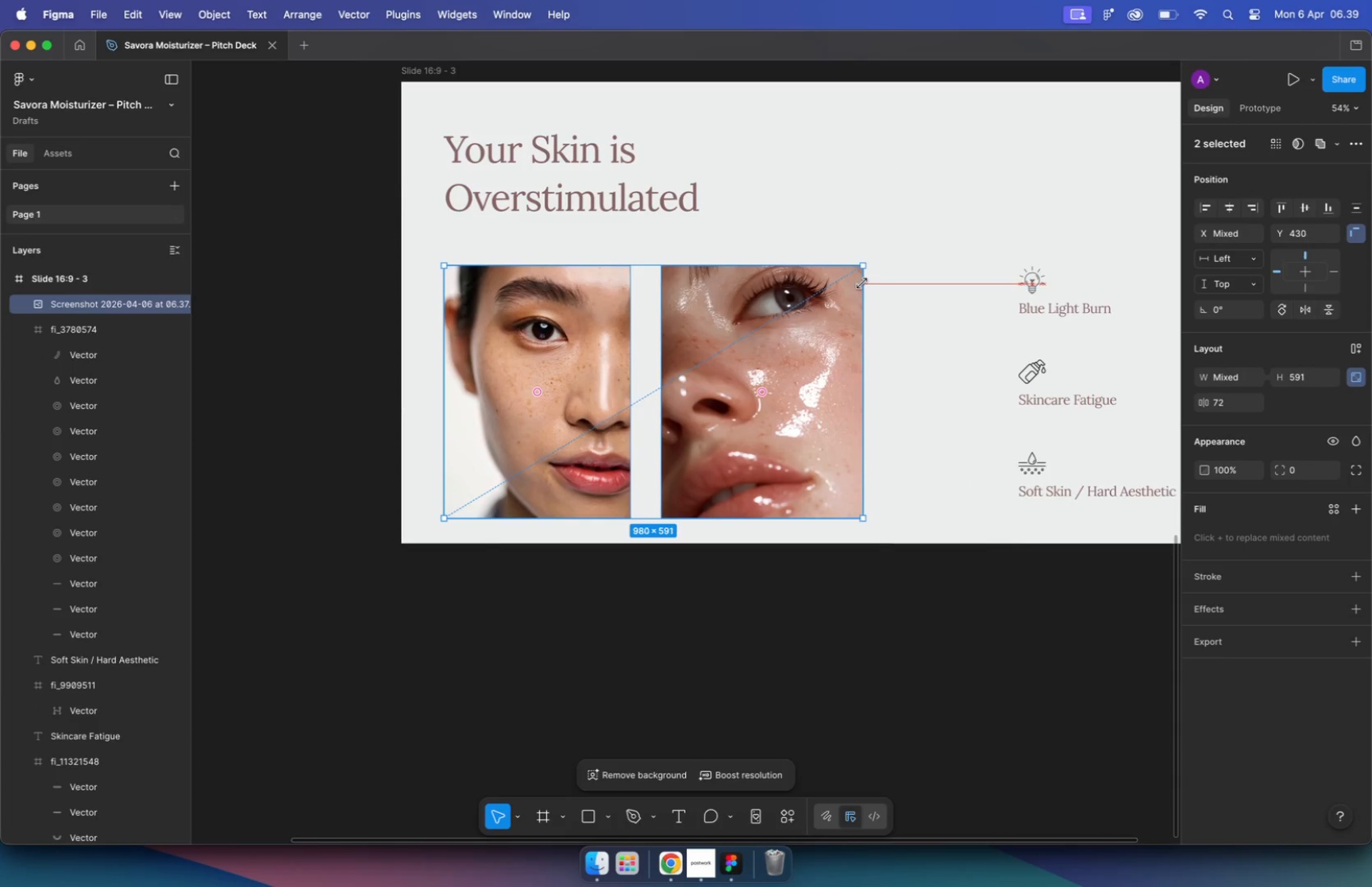 
left_click([908, 331])
 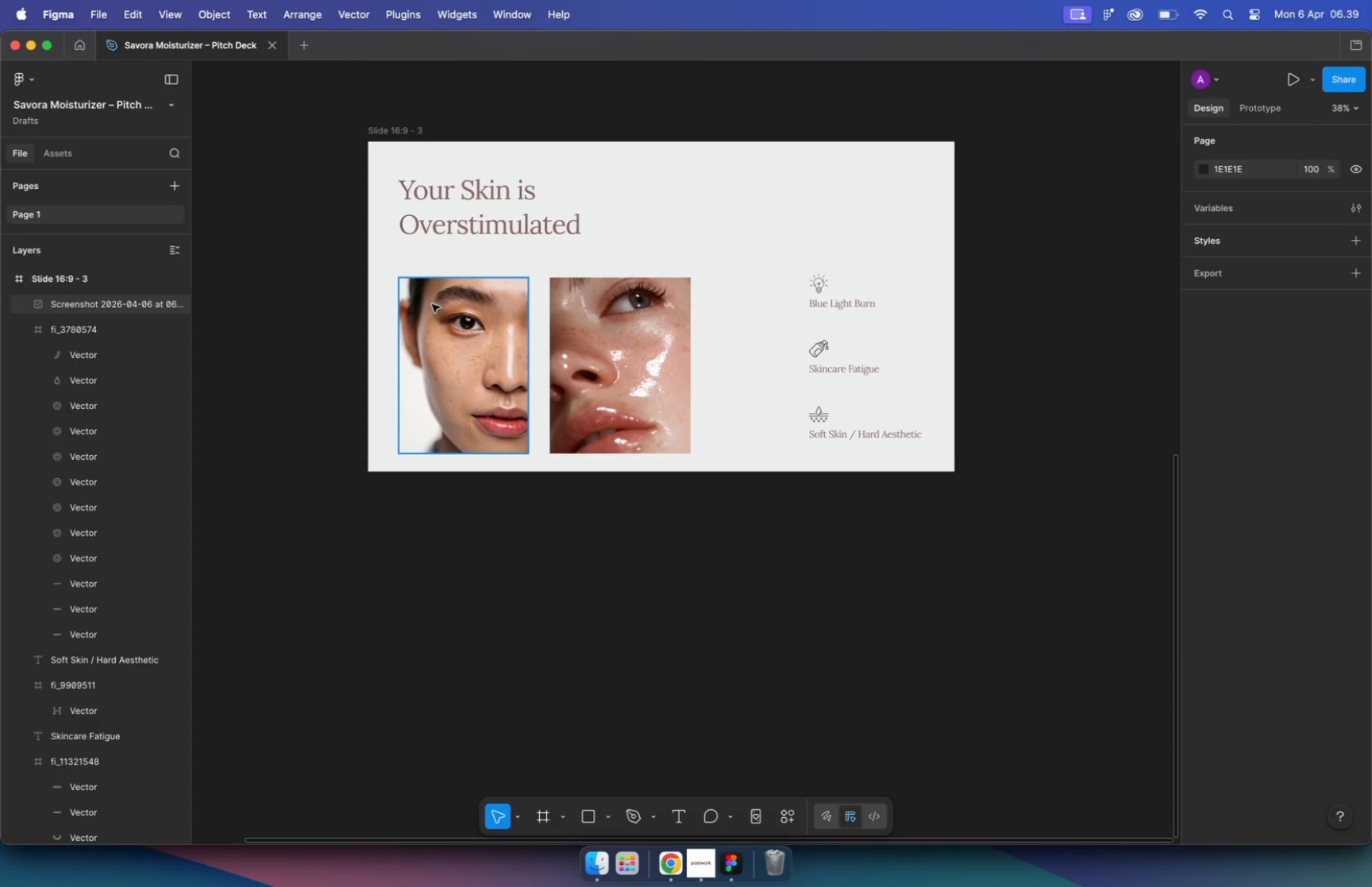 
hold_key(key=CommandLeft, duration=1.43)
scroll: coordinate [431, 304], scroll_direction: down, amount: 6.0
 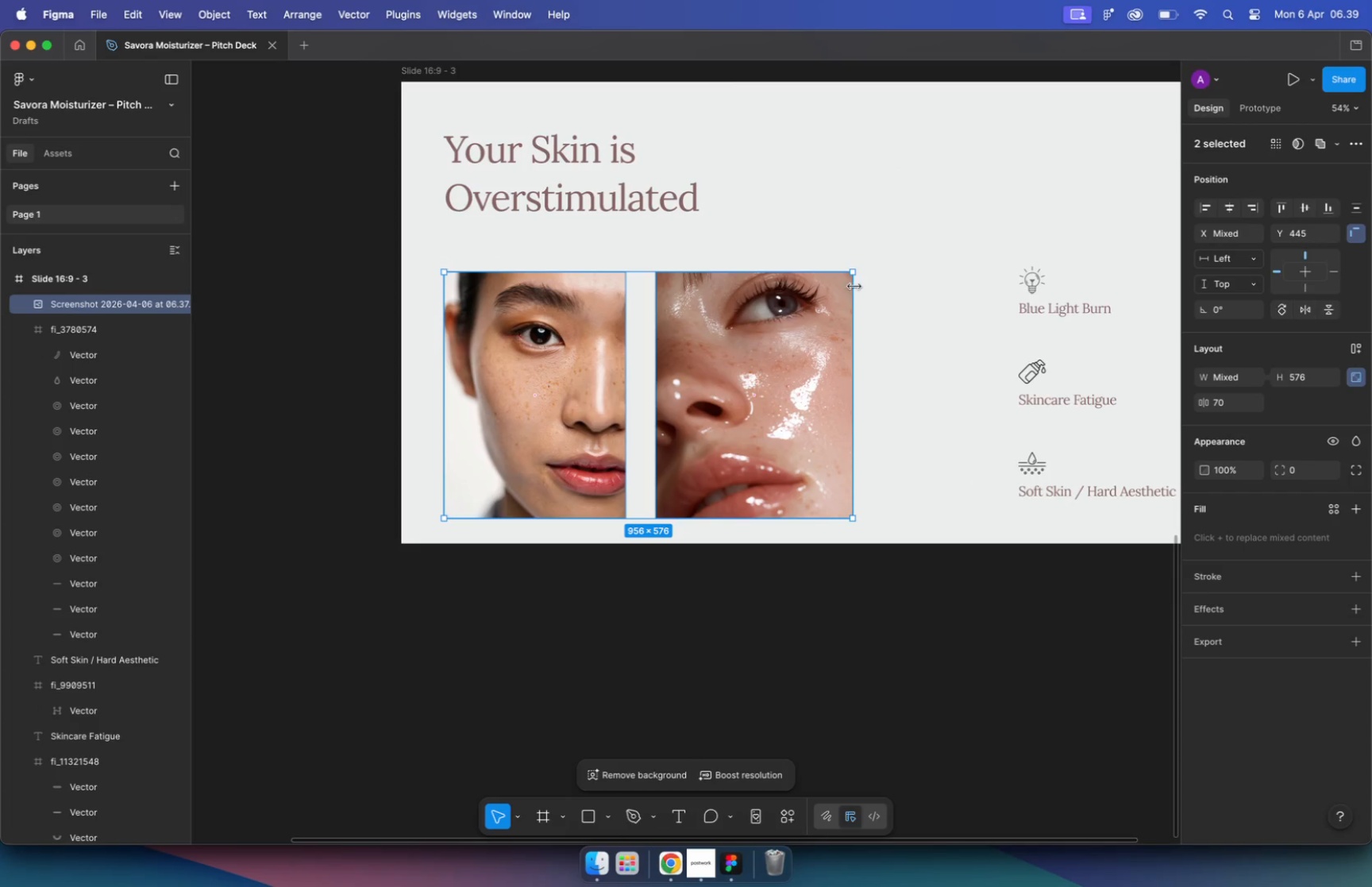 
left_click([881, 276])
 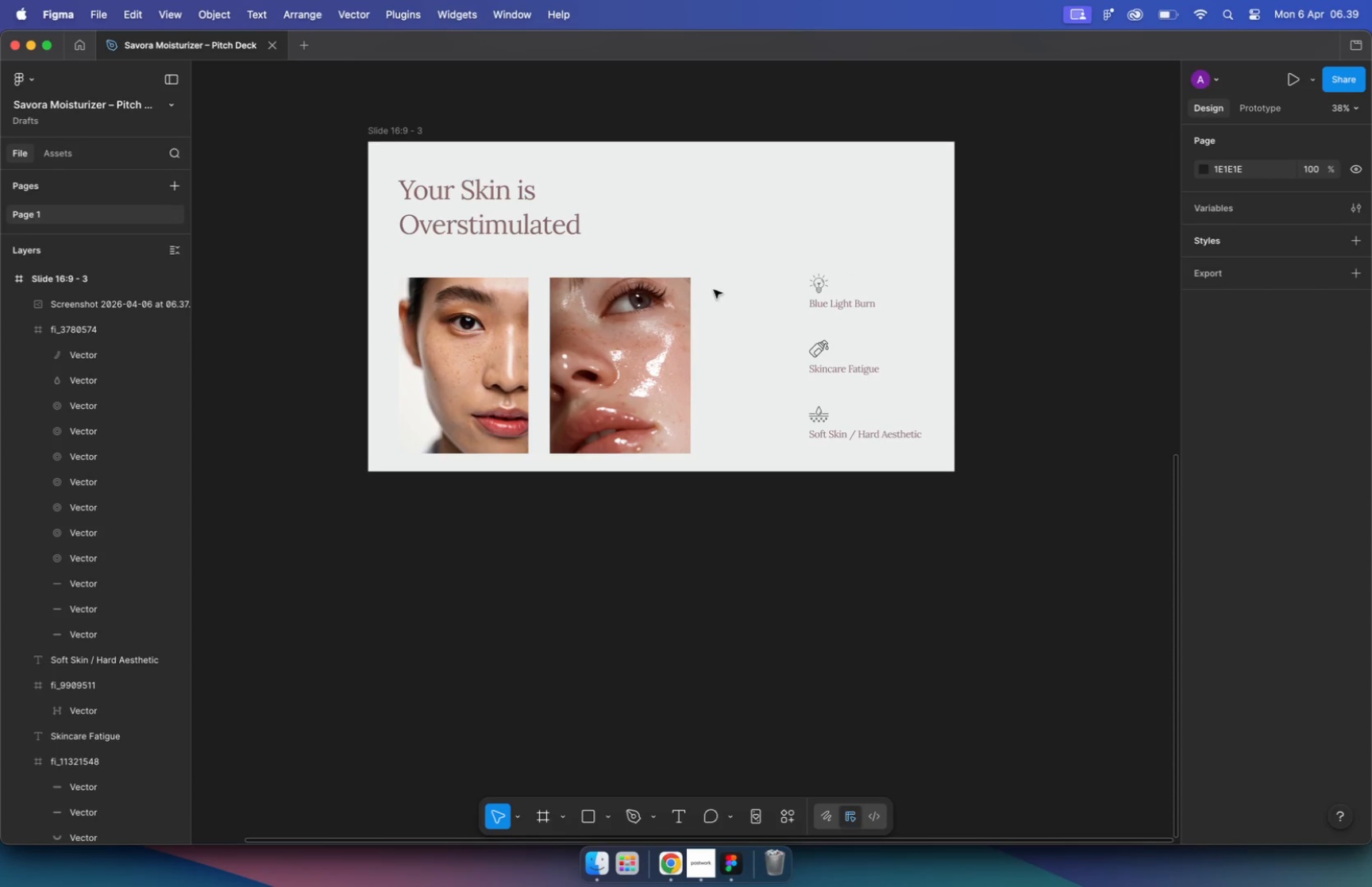 
left_click([691, 293])
 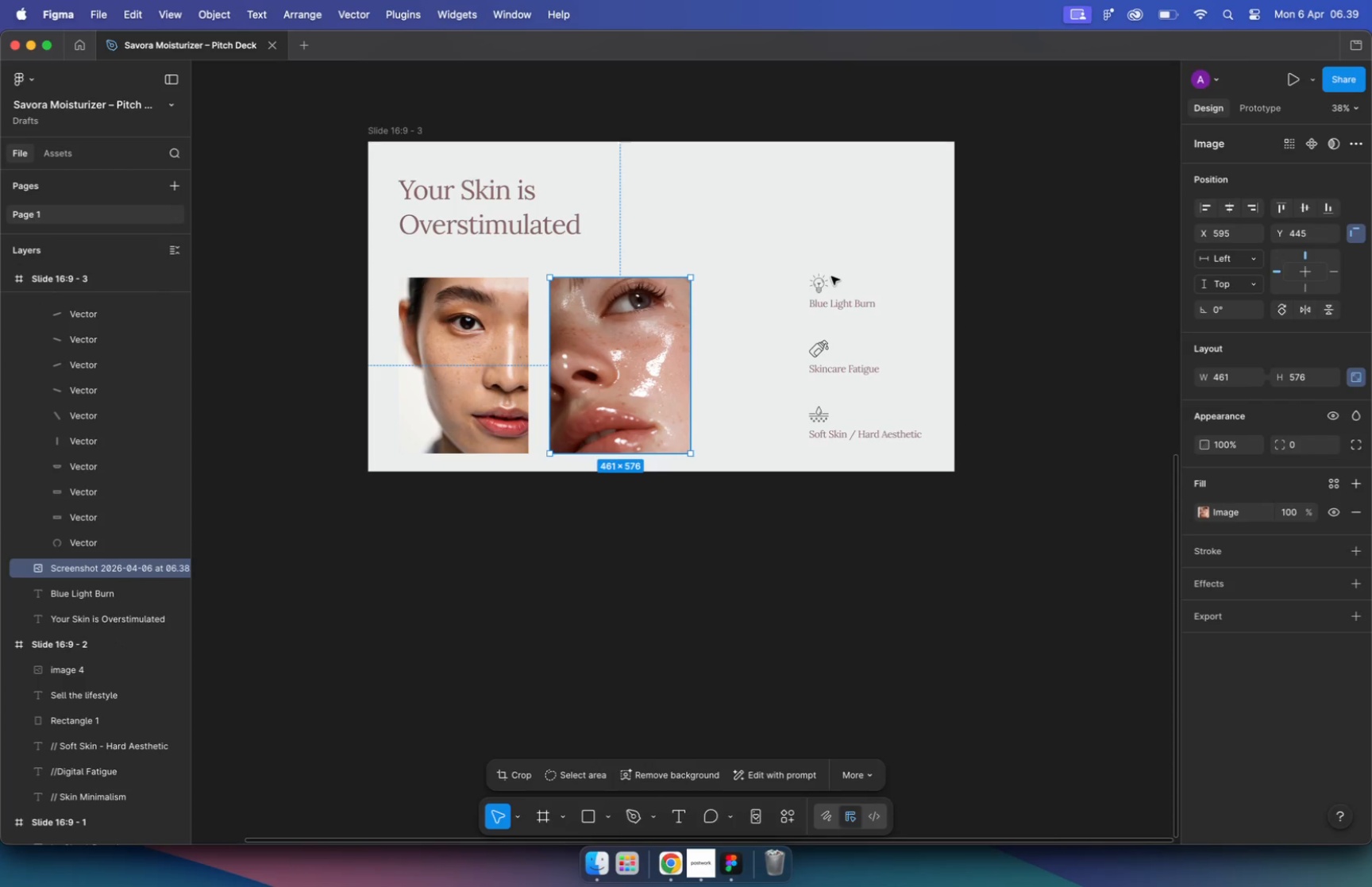 
left_click([831, 276])
 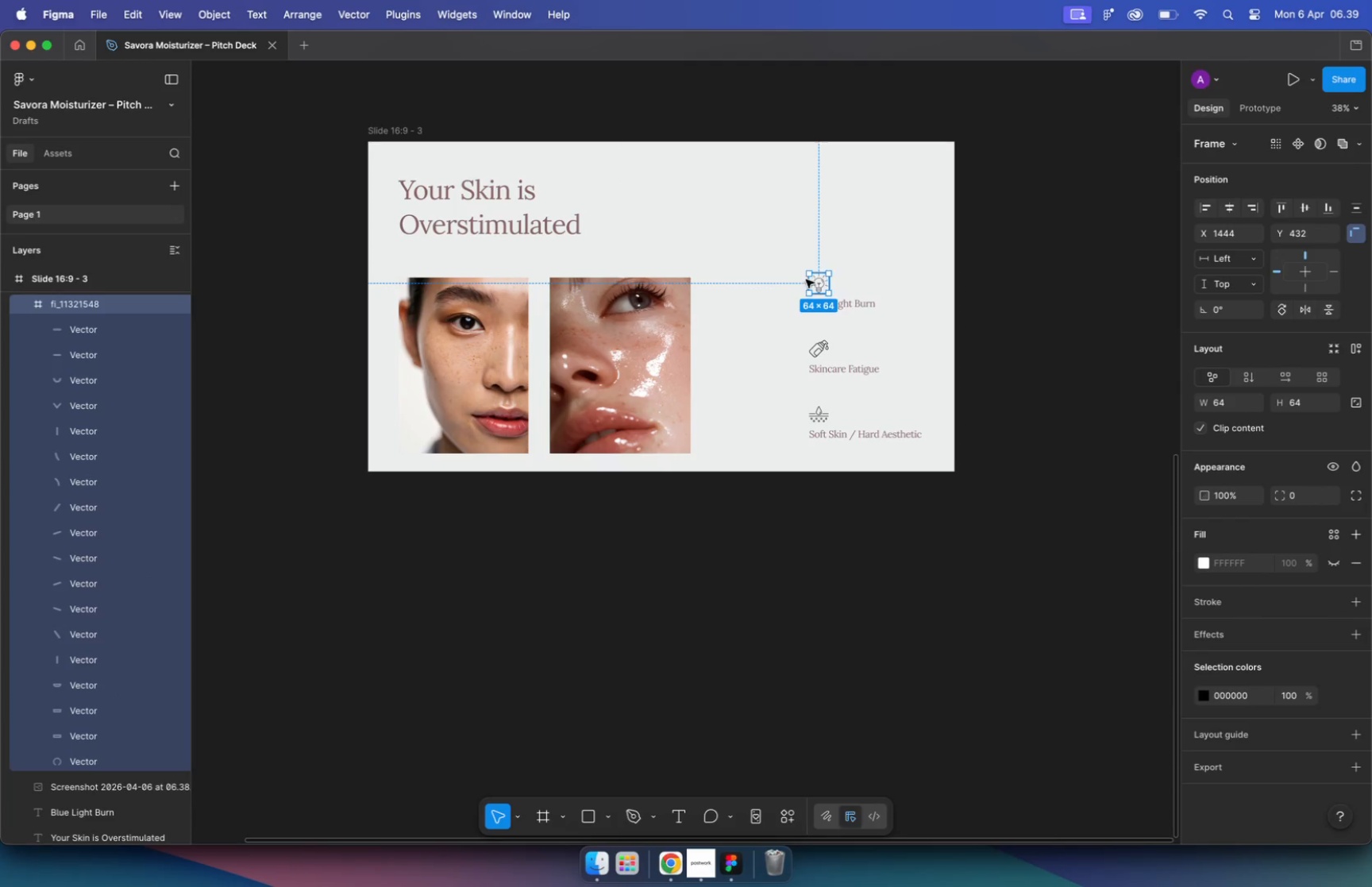 
hold_key(key=OptionLeft, duration=1.82)
 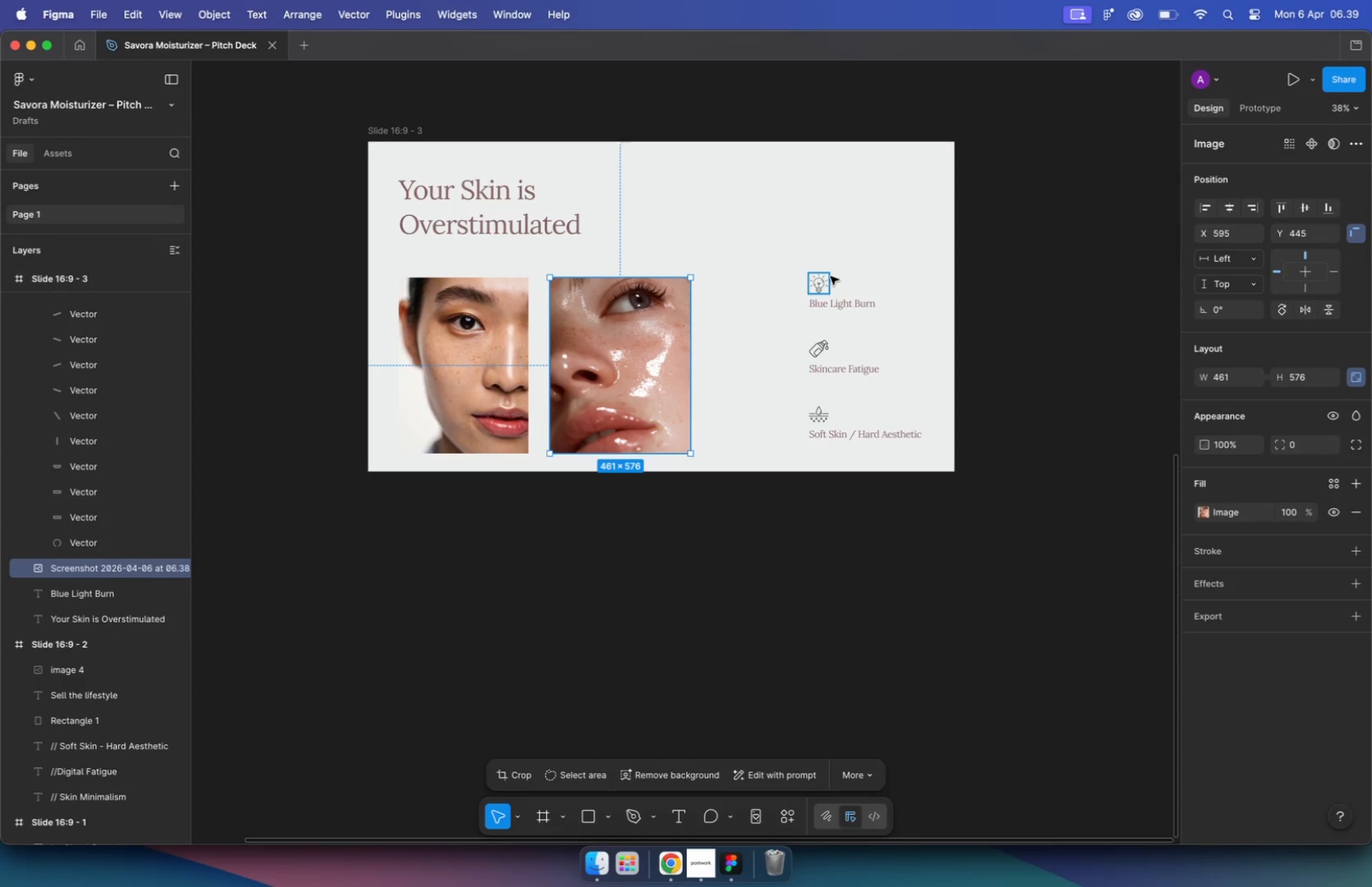 
left_click([661, 290])
 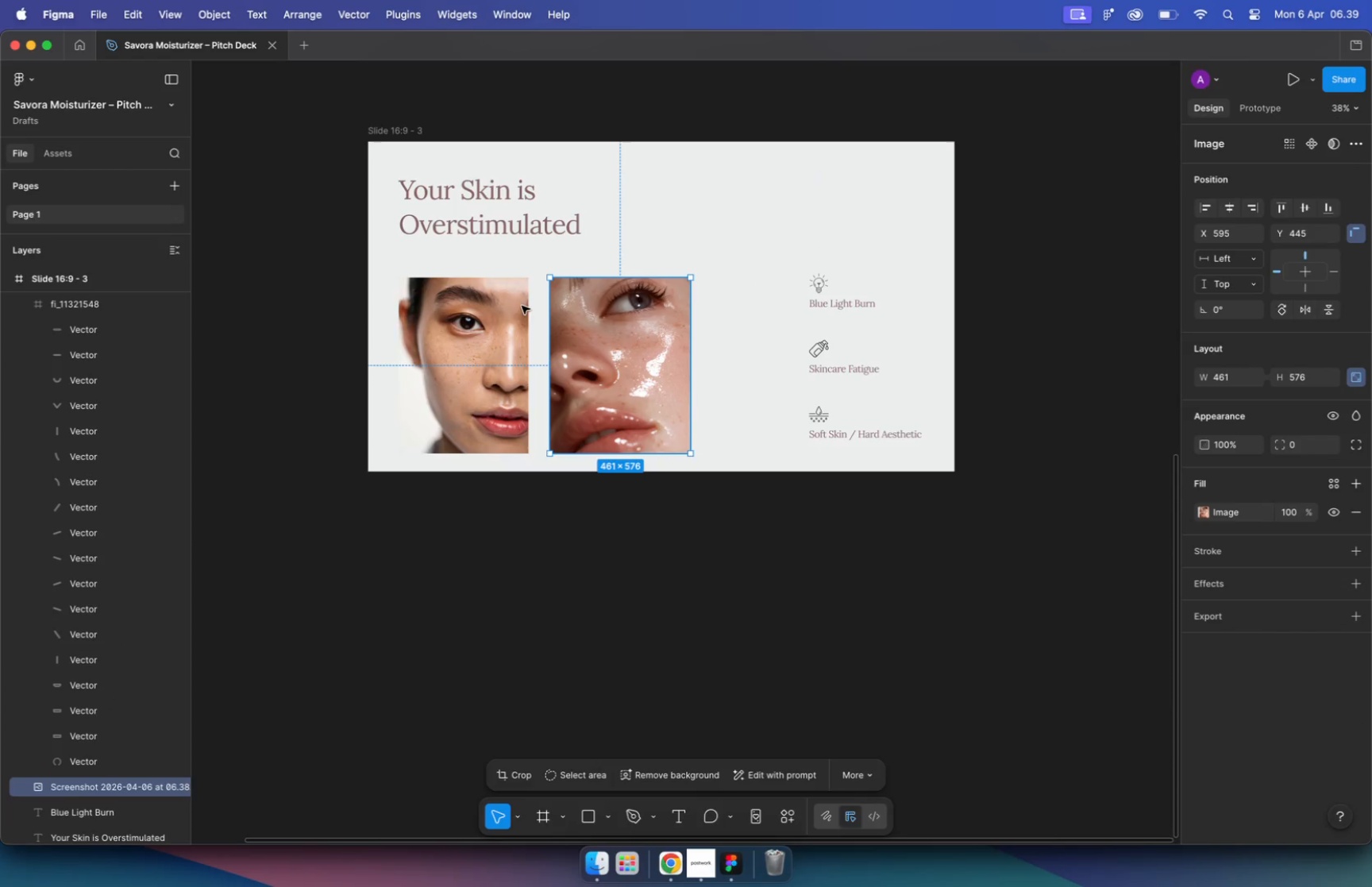 
hold_key(key=ShiftLeft, duration=0.47)
left_click([517, 307])
 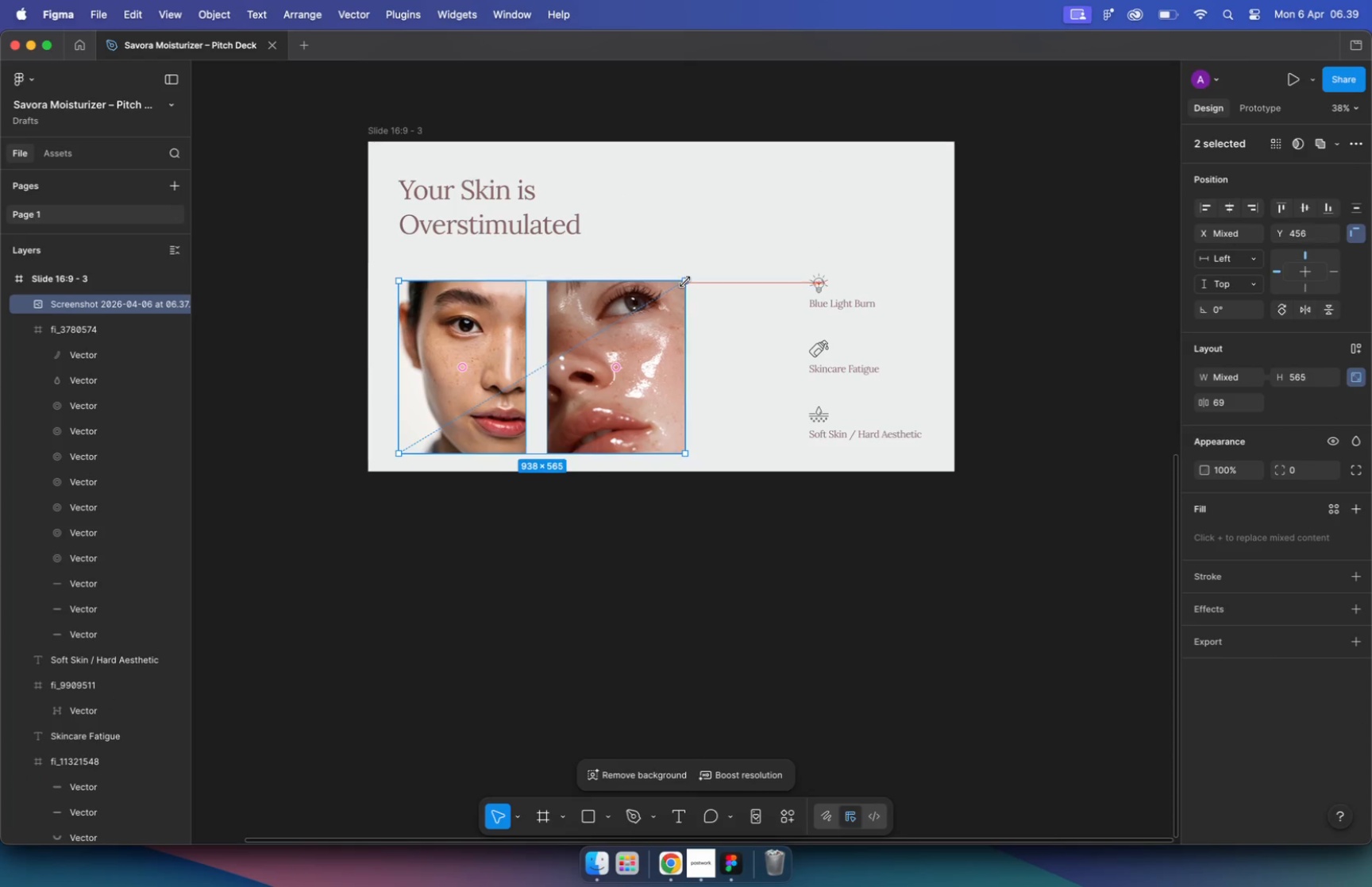 
left_click_drag(start_coordinate=[688, 280], to_coordinate=[700, 277])
 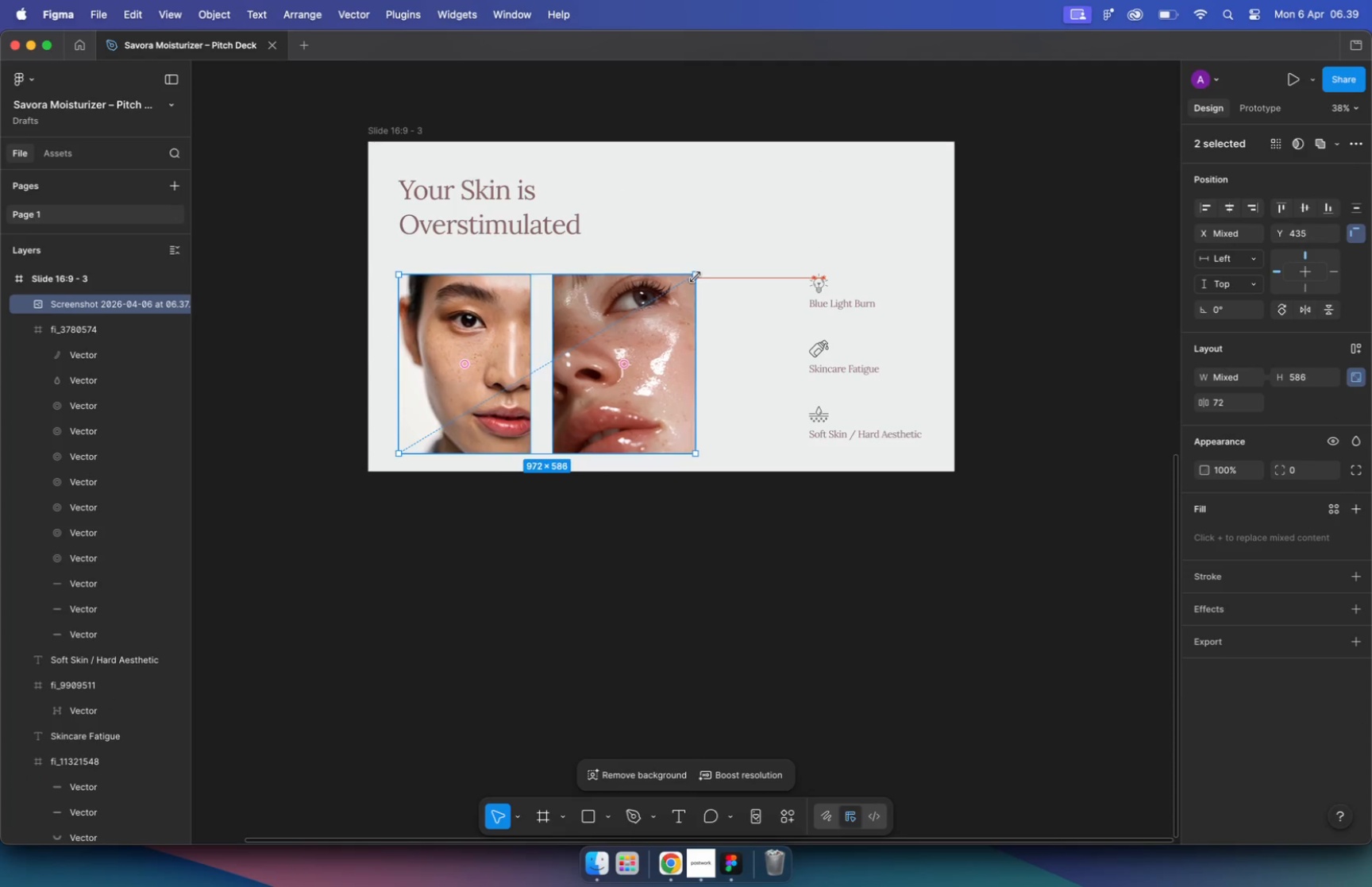 
hold_key(key=ShiftLeft, duration=3.86)
 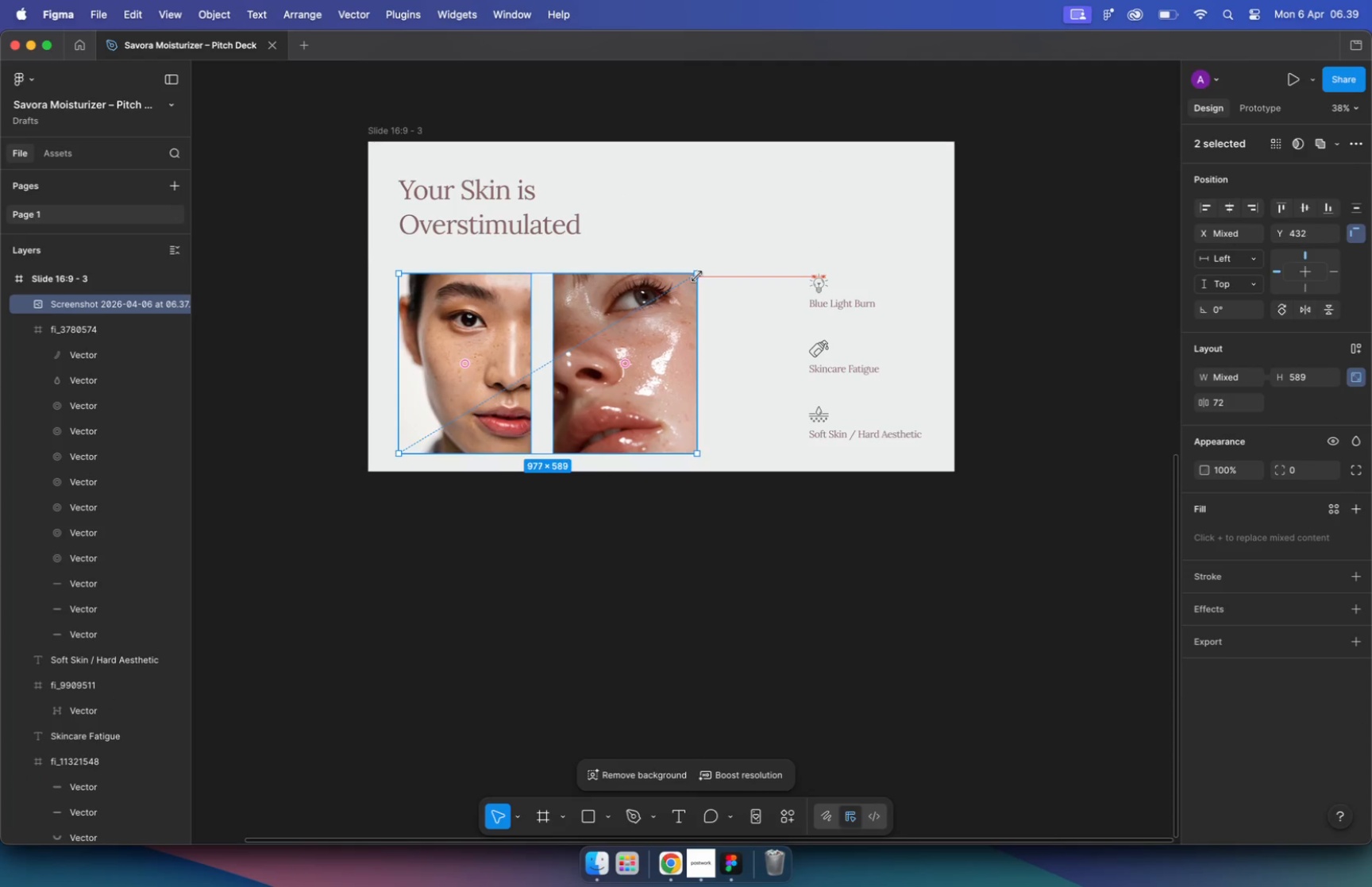 
left_click([723, 320])
 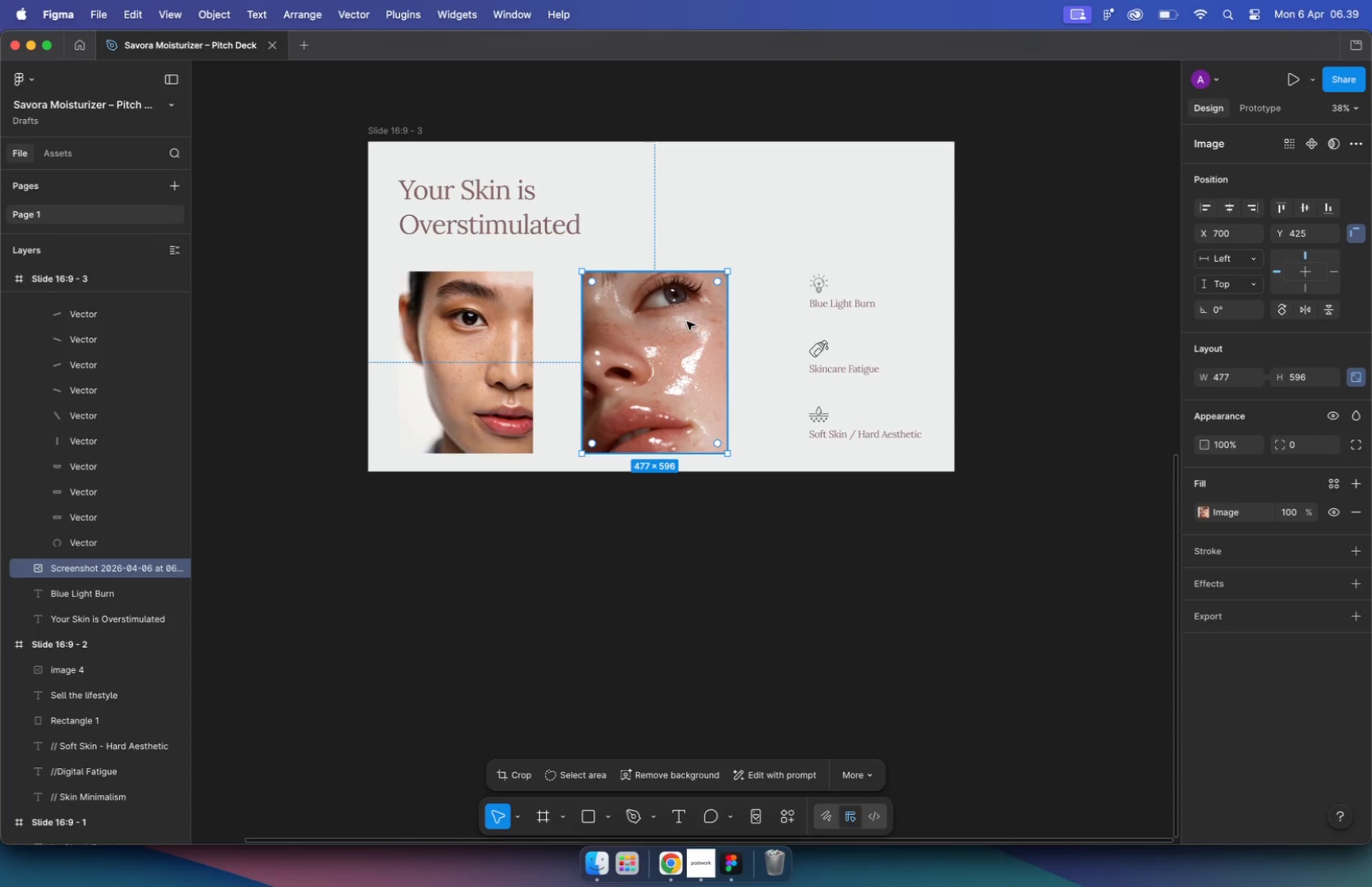 
left_click_drag(start_coordinate=[662, 322], to_coordinate=[687, 322])
 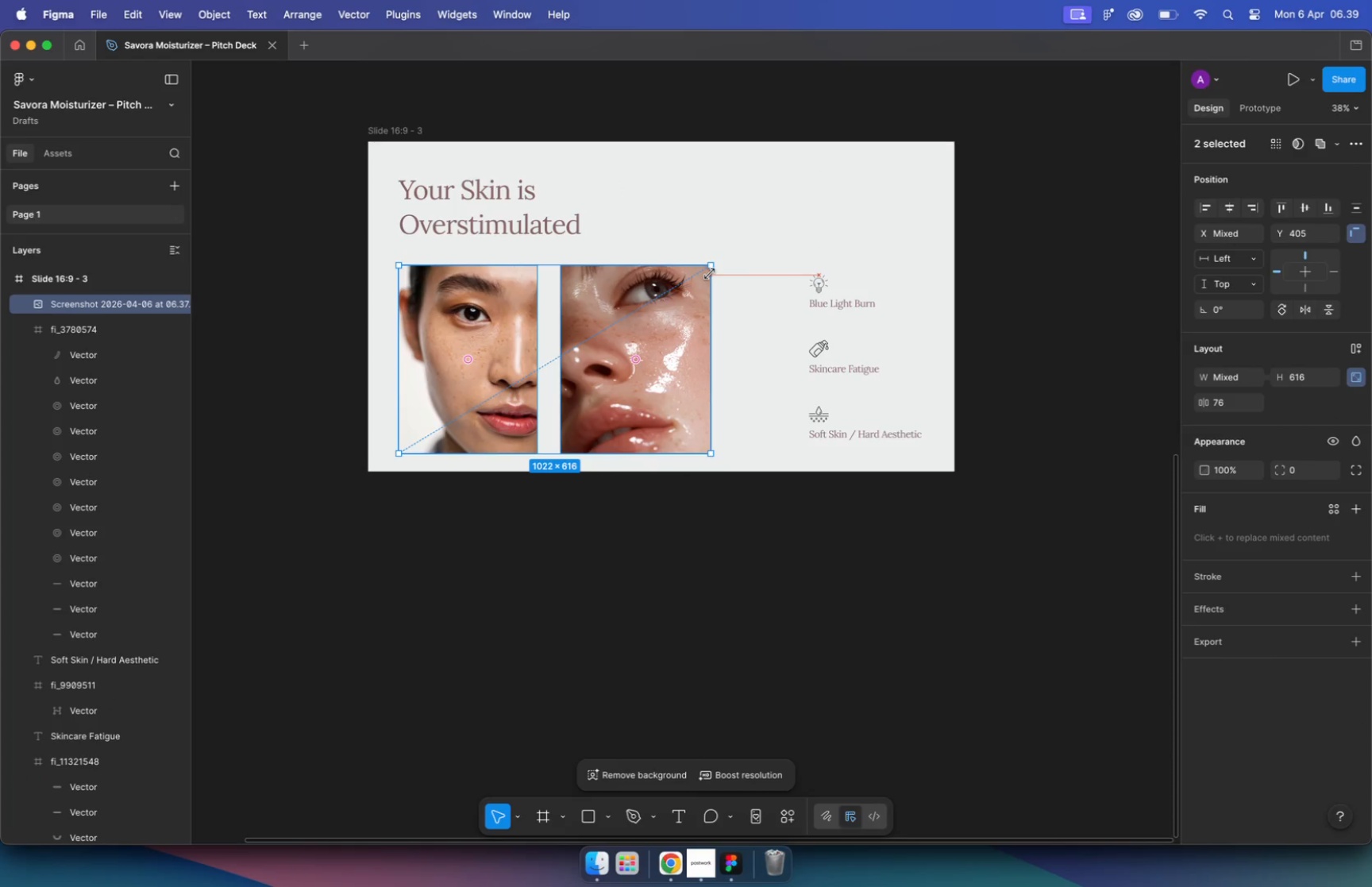 
hold_key(key=ShiftLeft, duration=0.81)
 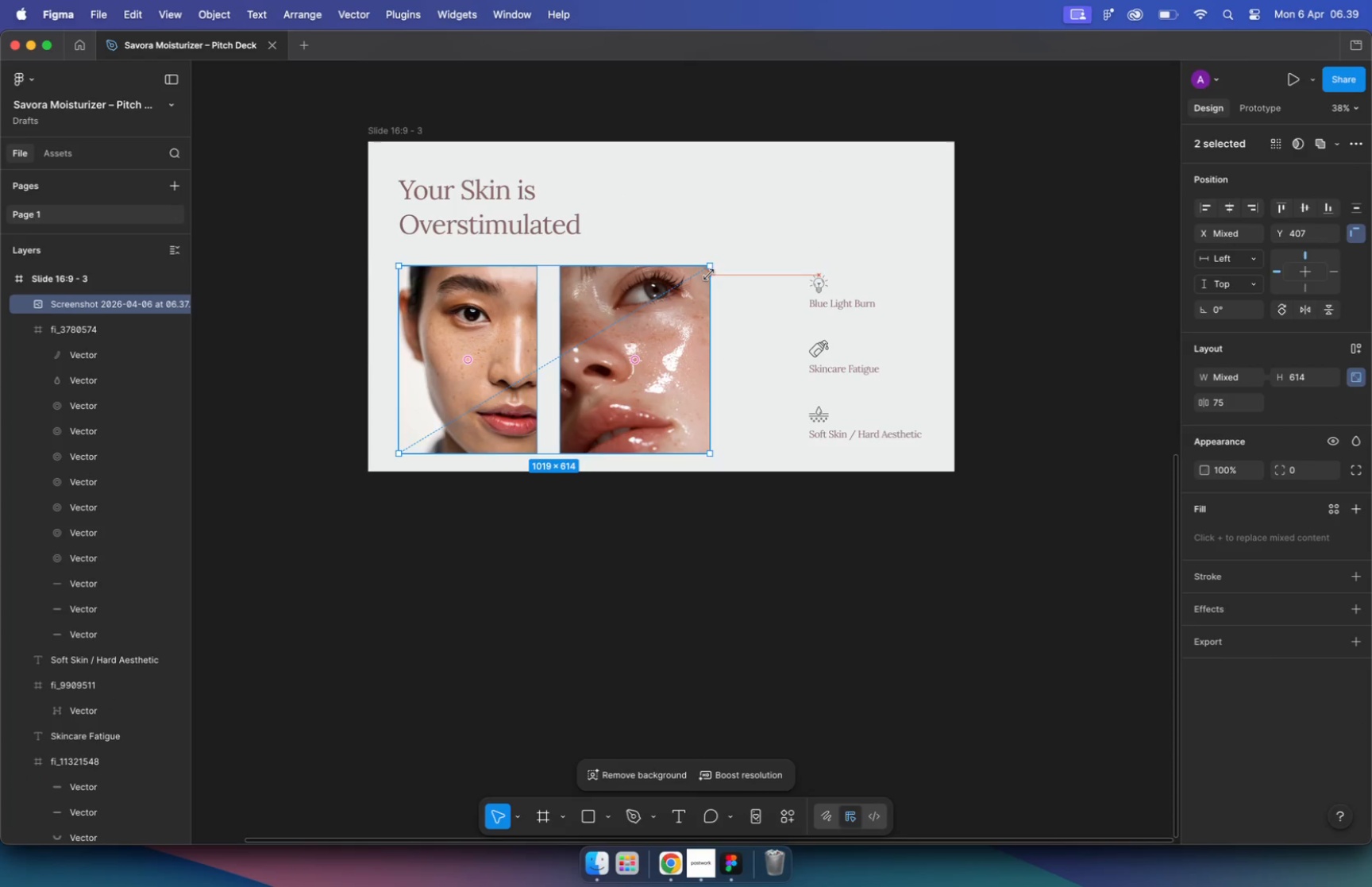 
left_click([683, 489])
 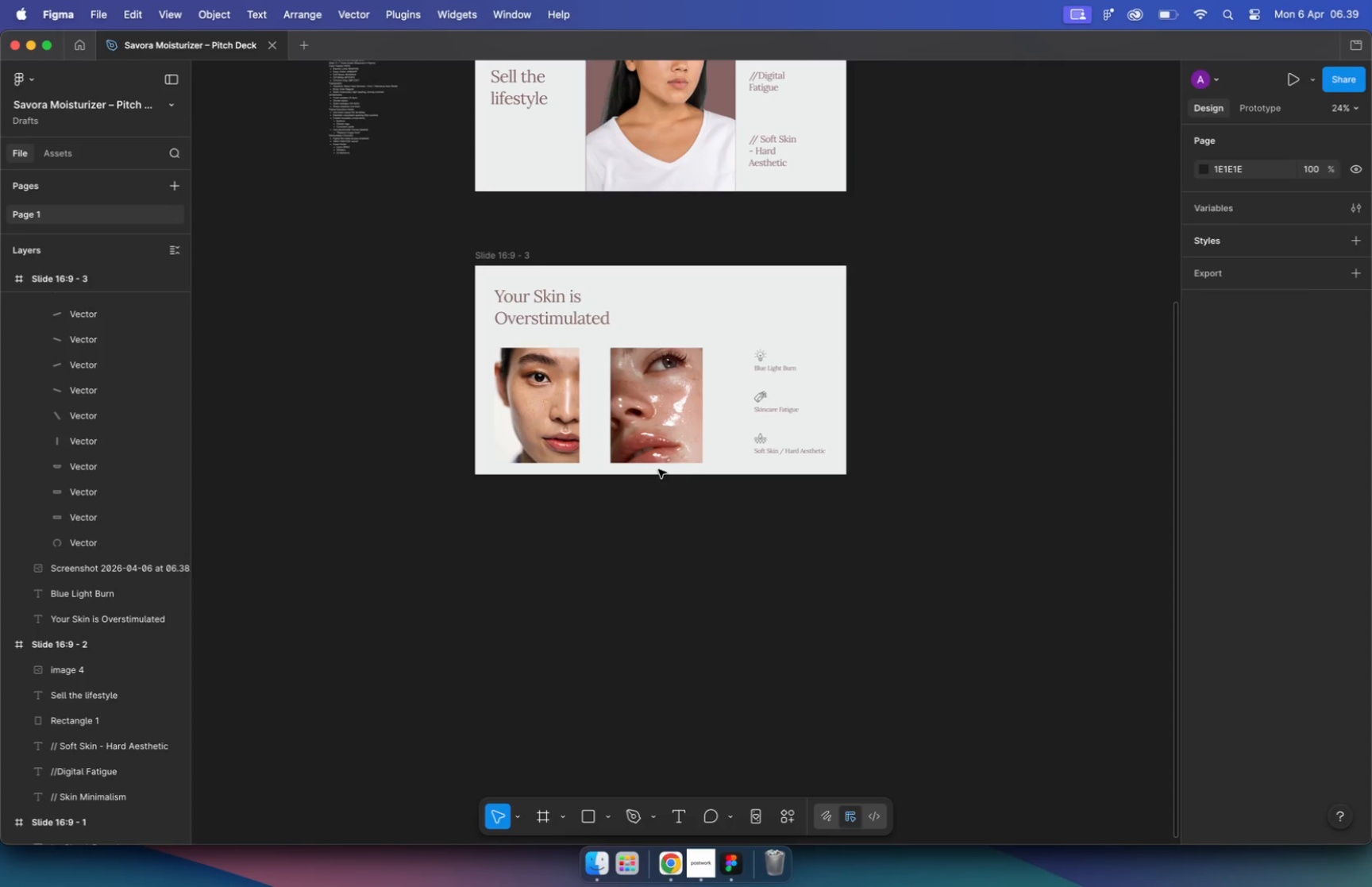 
hold_key(key=CommandLeft, duration=2.46)
scroll: coordinate [659, 472], scroll_direction: down, amount: 10.0
 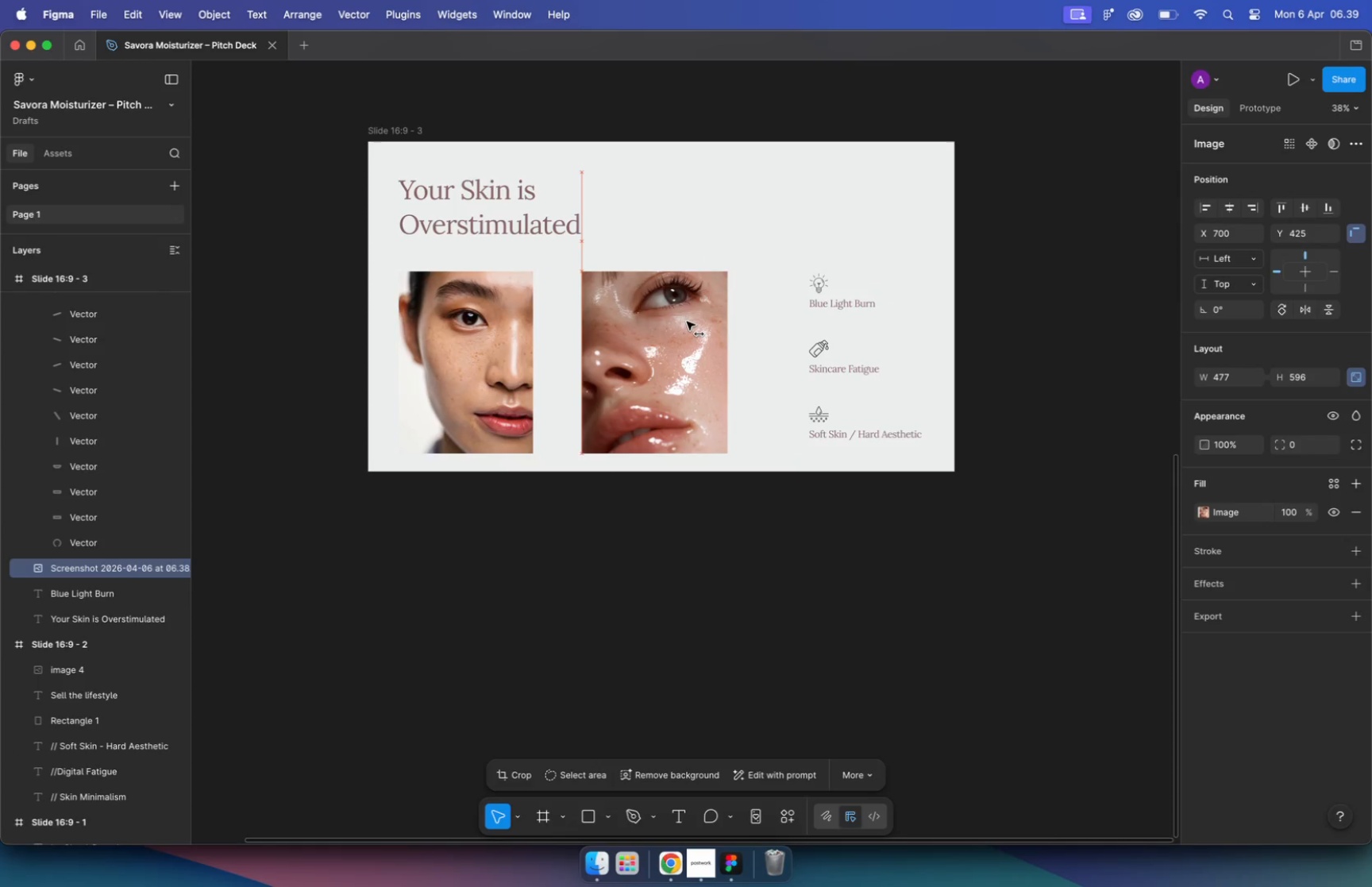 
wait(16.23)
 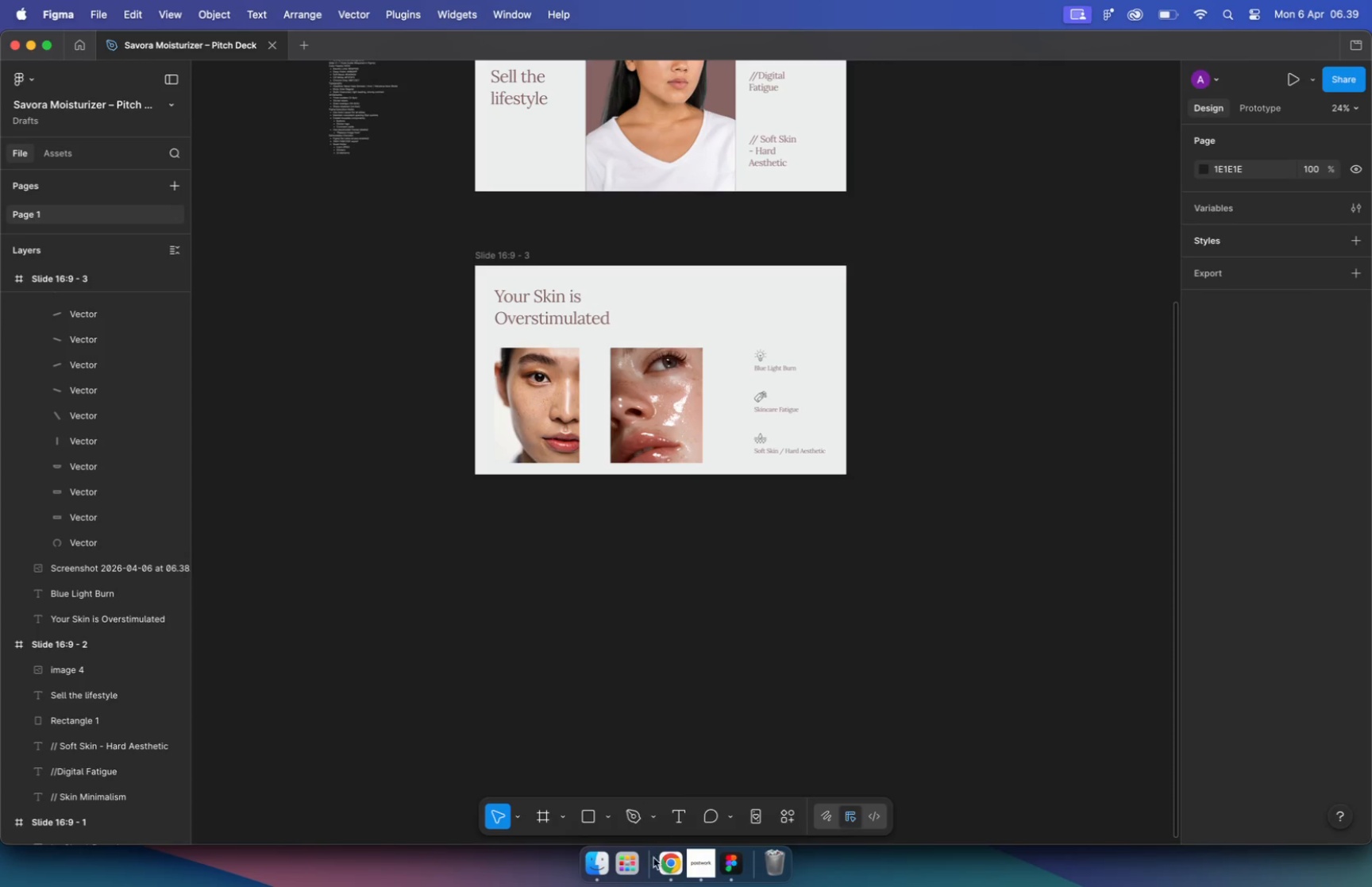 
left_click([691, 862])